 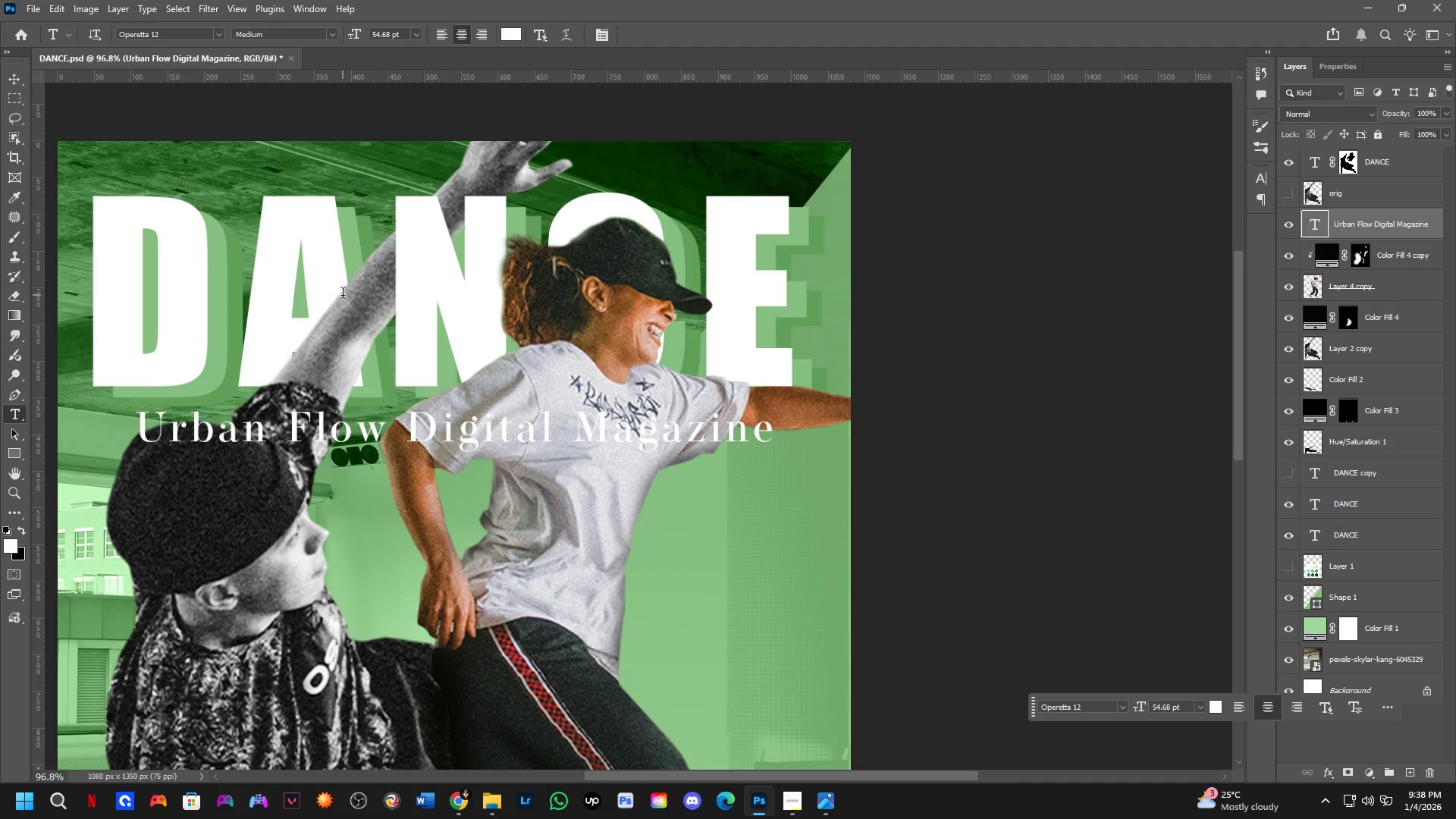 
left_click_drag(start_coordinate=[294, 294], to_coordinate=[417, 287])
 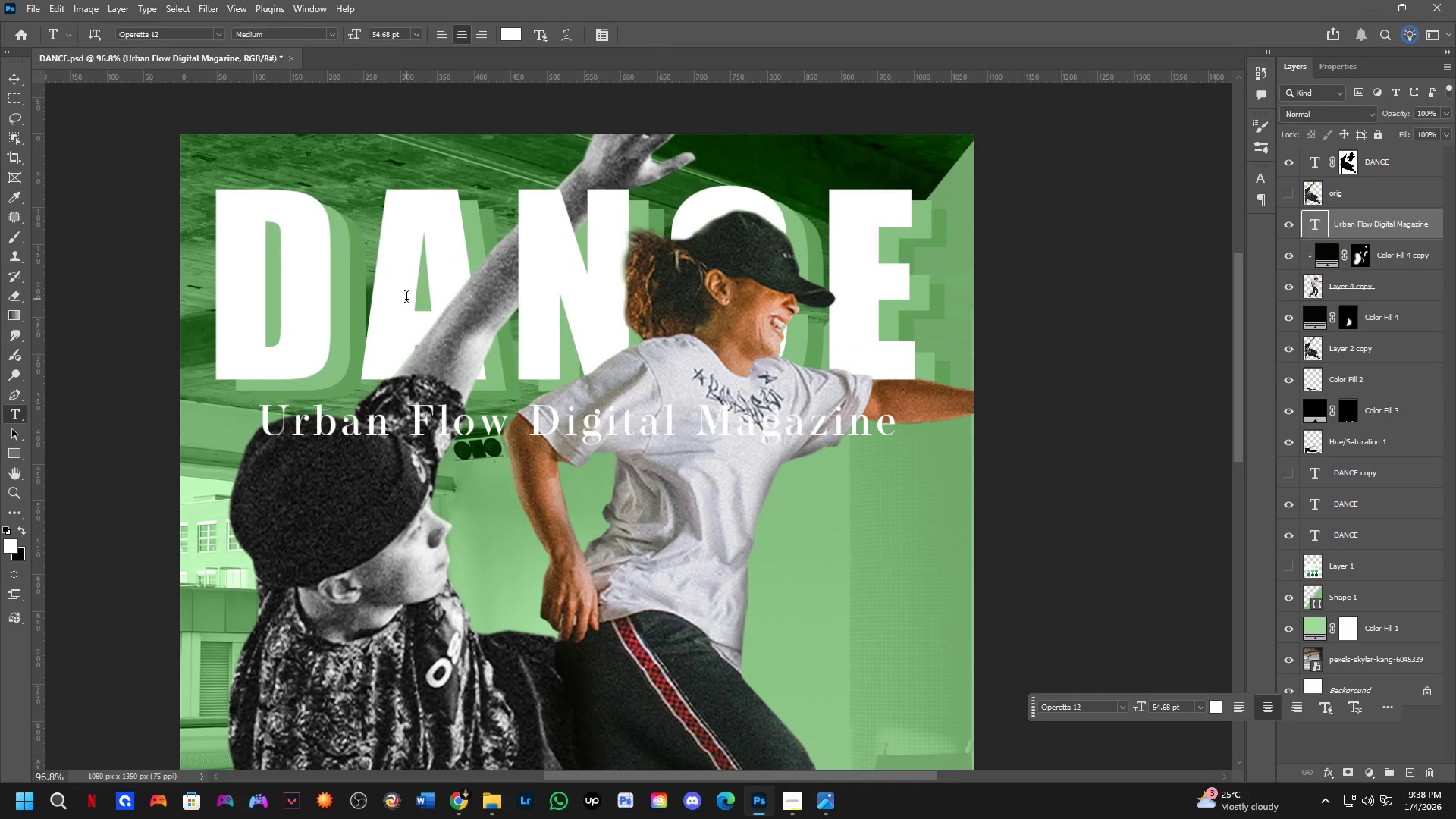 
hold_key(key=Space, duration=0.86)
 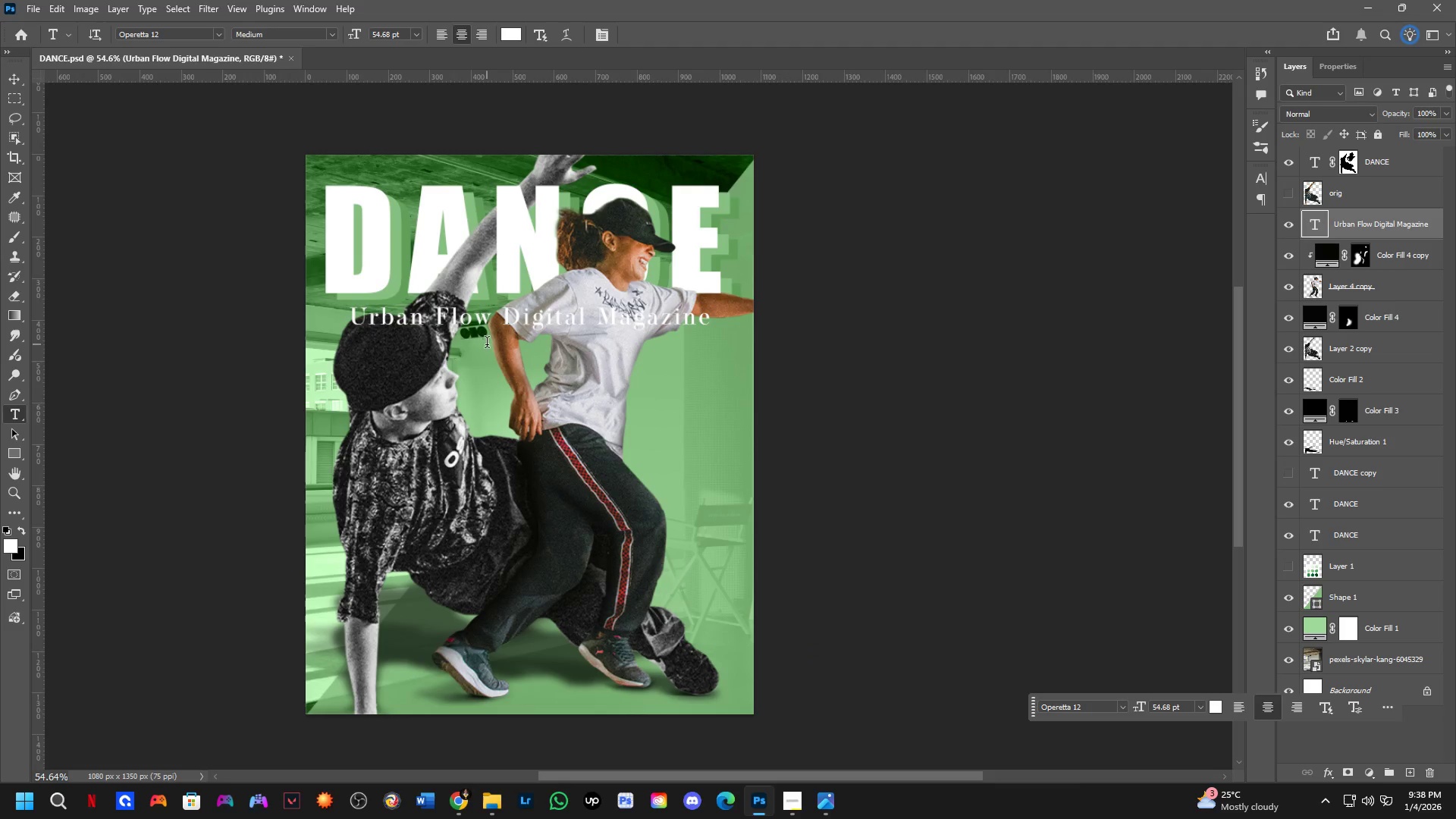 
left_click_drag(start_coordinate=[409, 381], to_coordinate=[436, 328])
 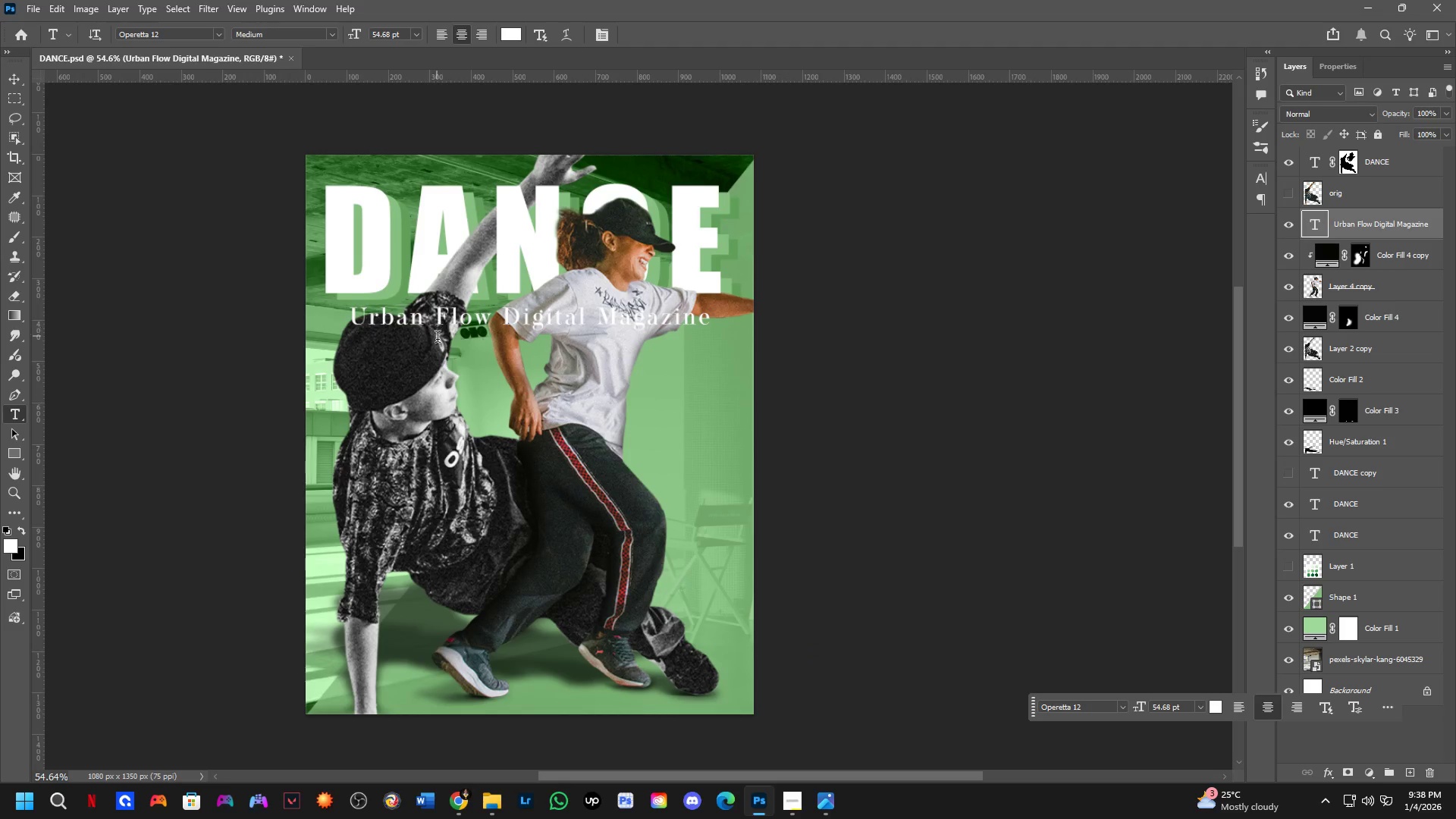 
scroll: coordinate [405, 304], scroll_direction: down, amount: 6.0
 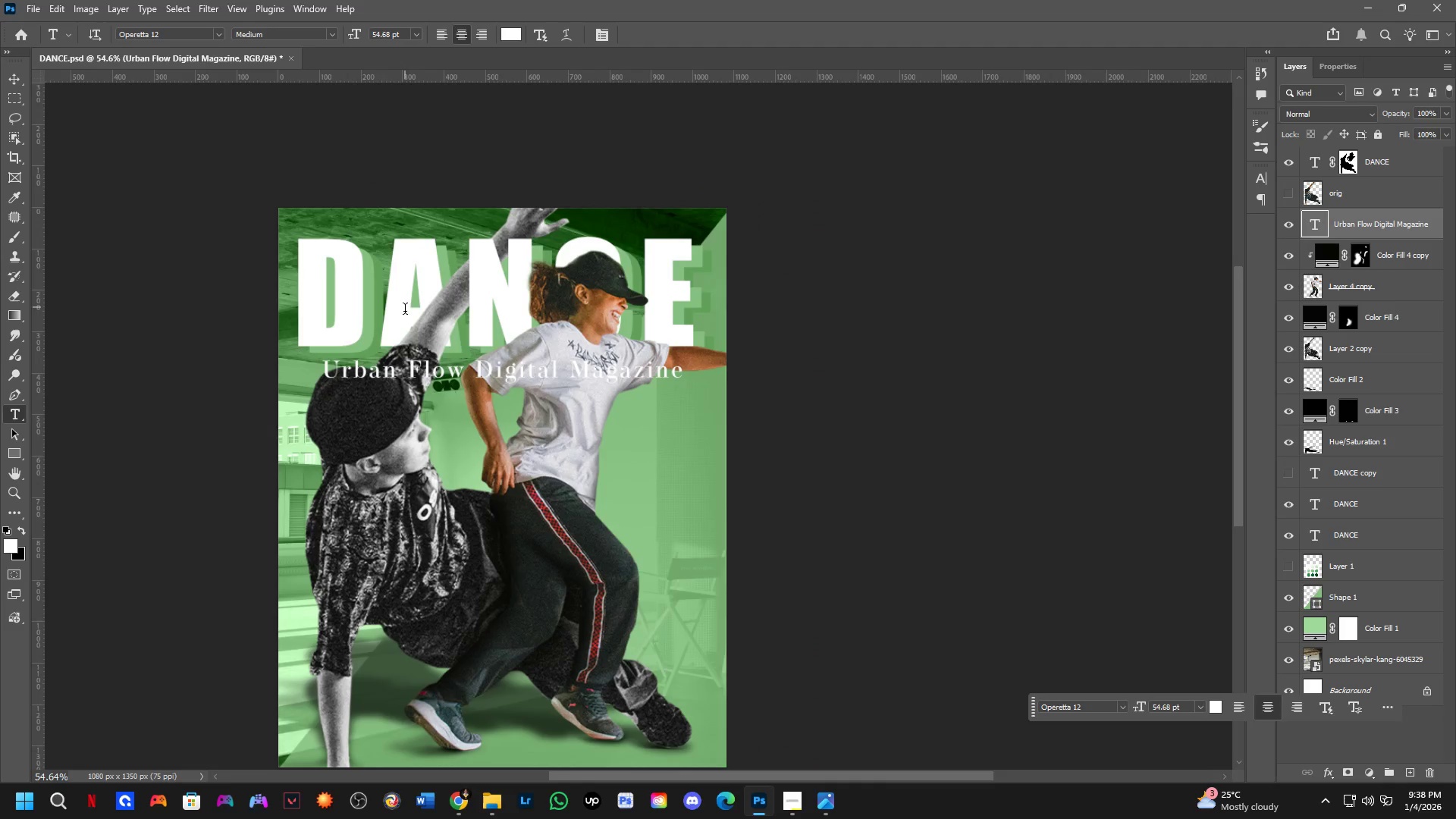 
left_click([19, 454])
 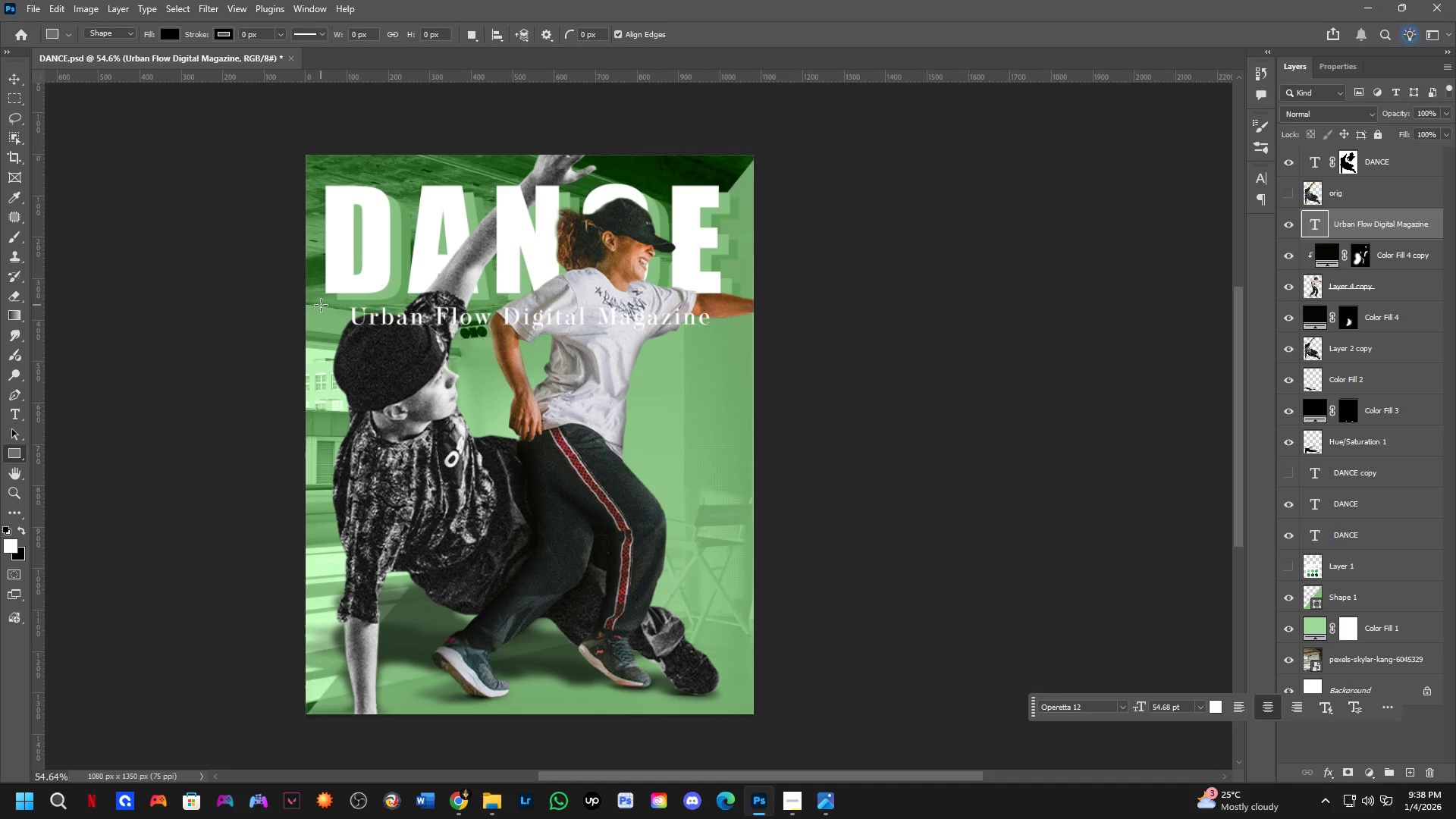 
left_click_drag(start_coordinate=[321, 305], to_coordinate=[389, 691])
 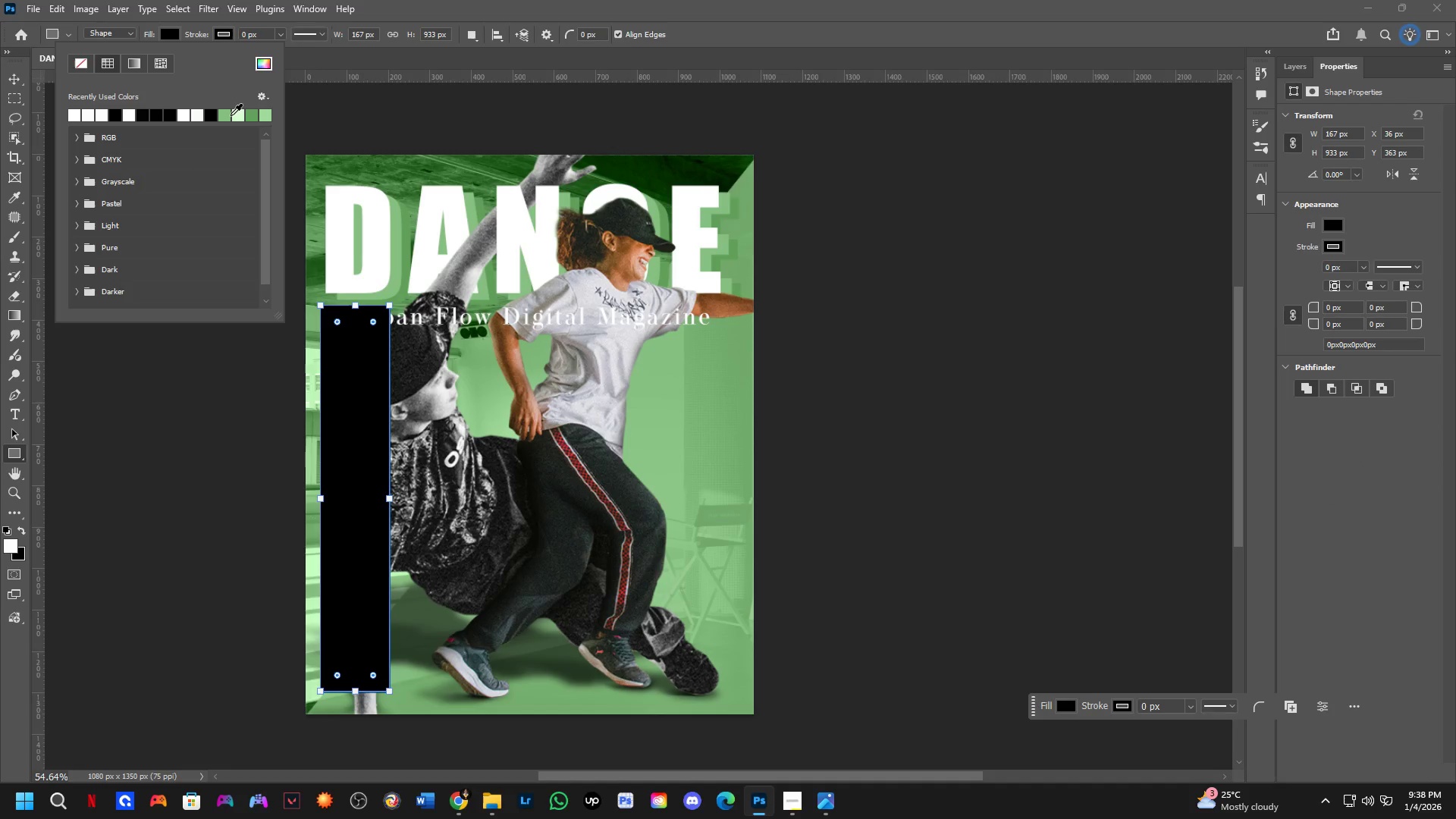 
left_click([268, 68])
 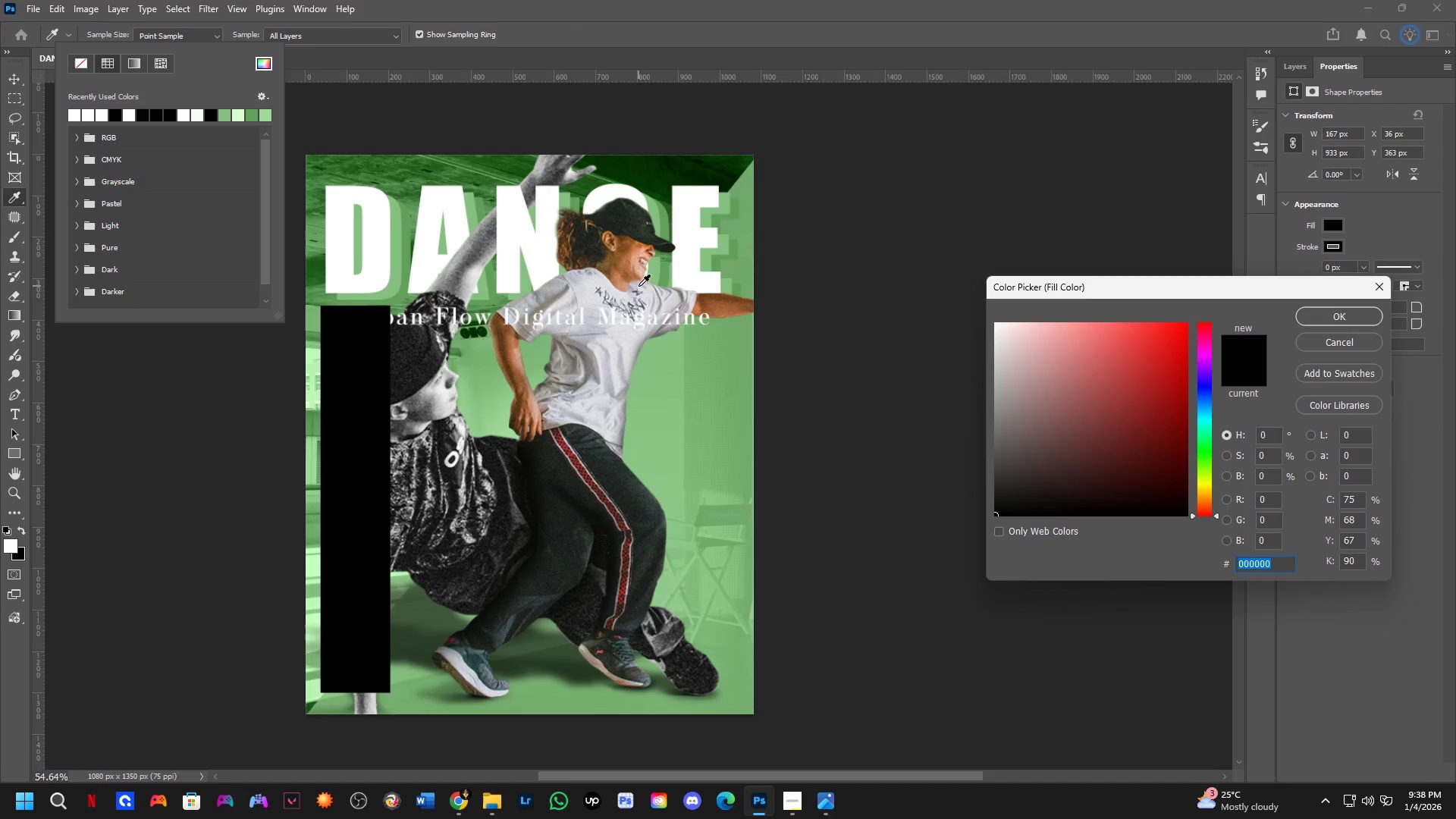 
left_click([720, 384])
 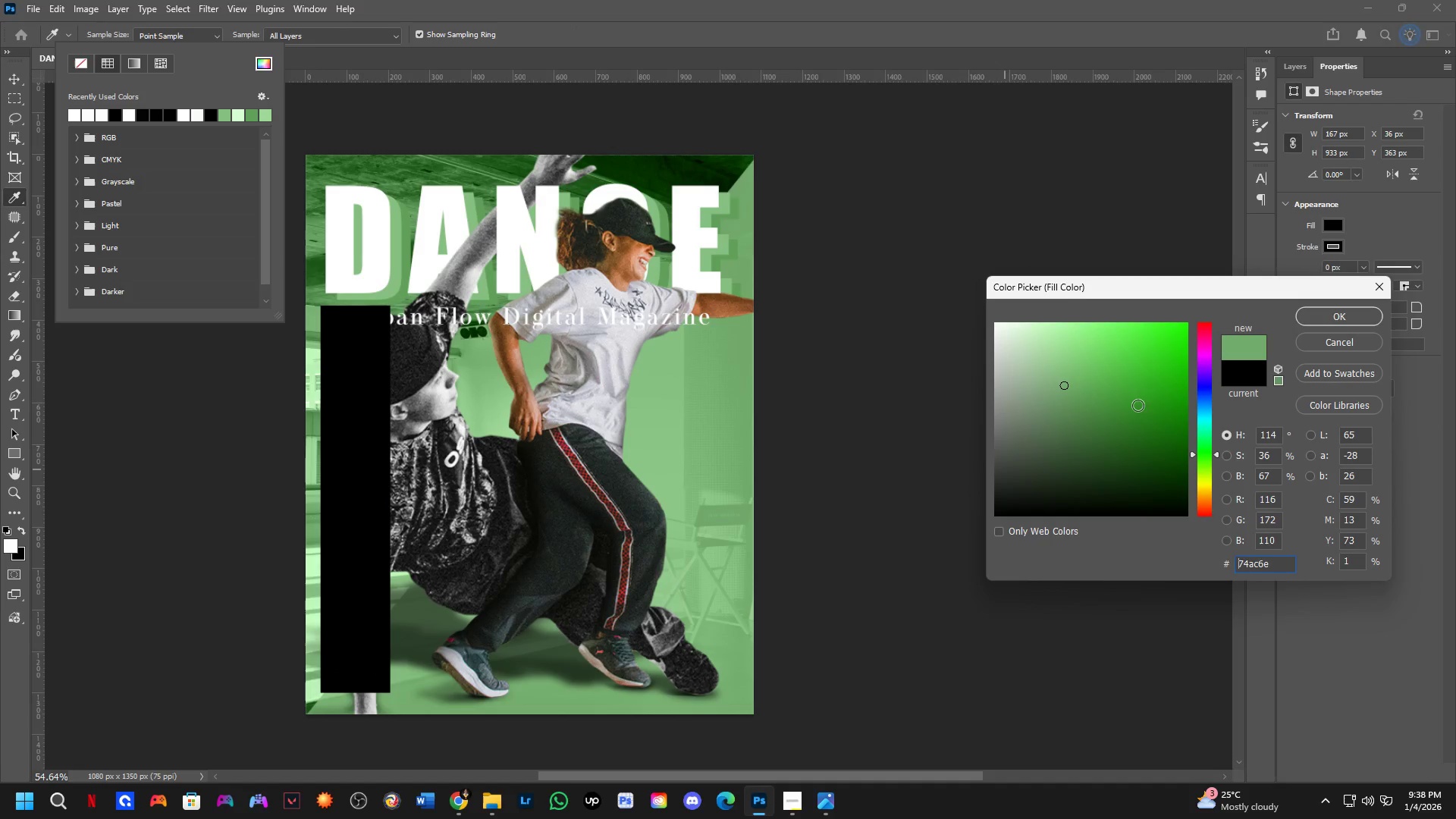 
left_click([1095, 399])
 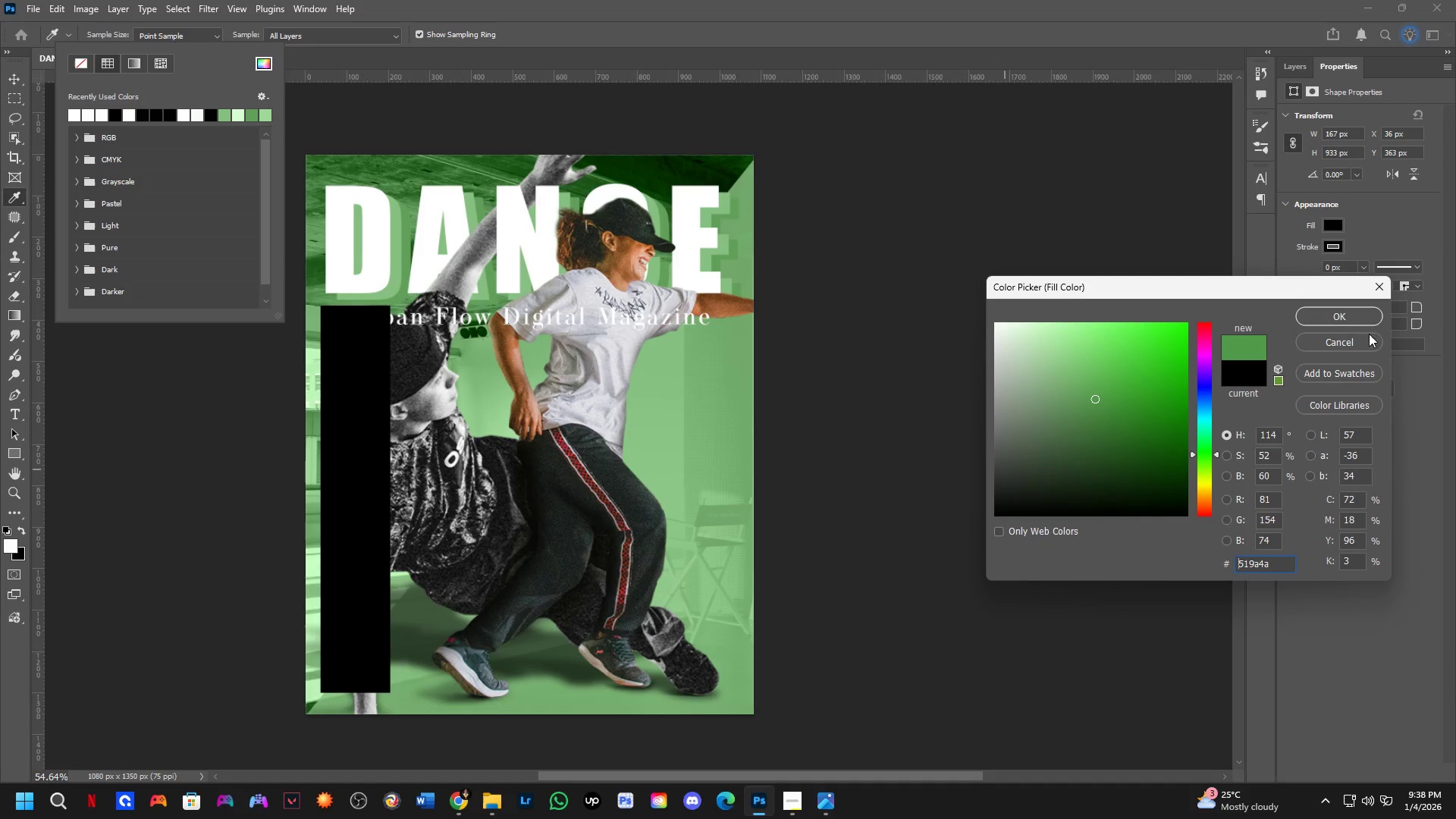 
left_click([1363, 322])
 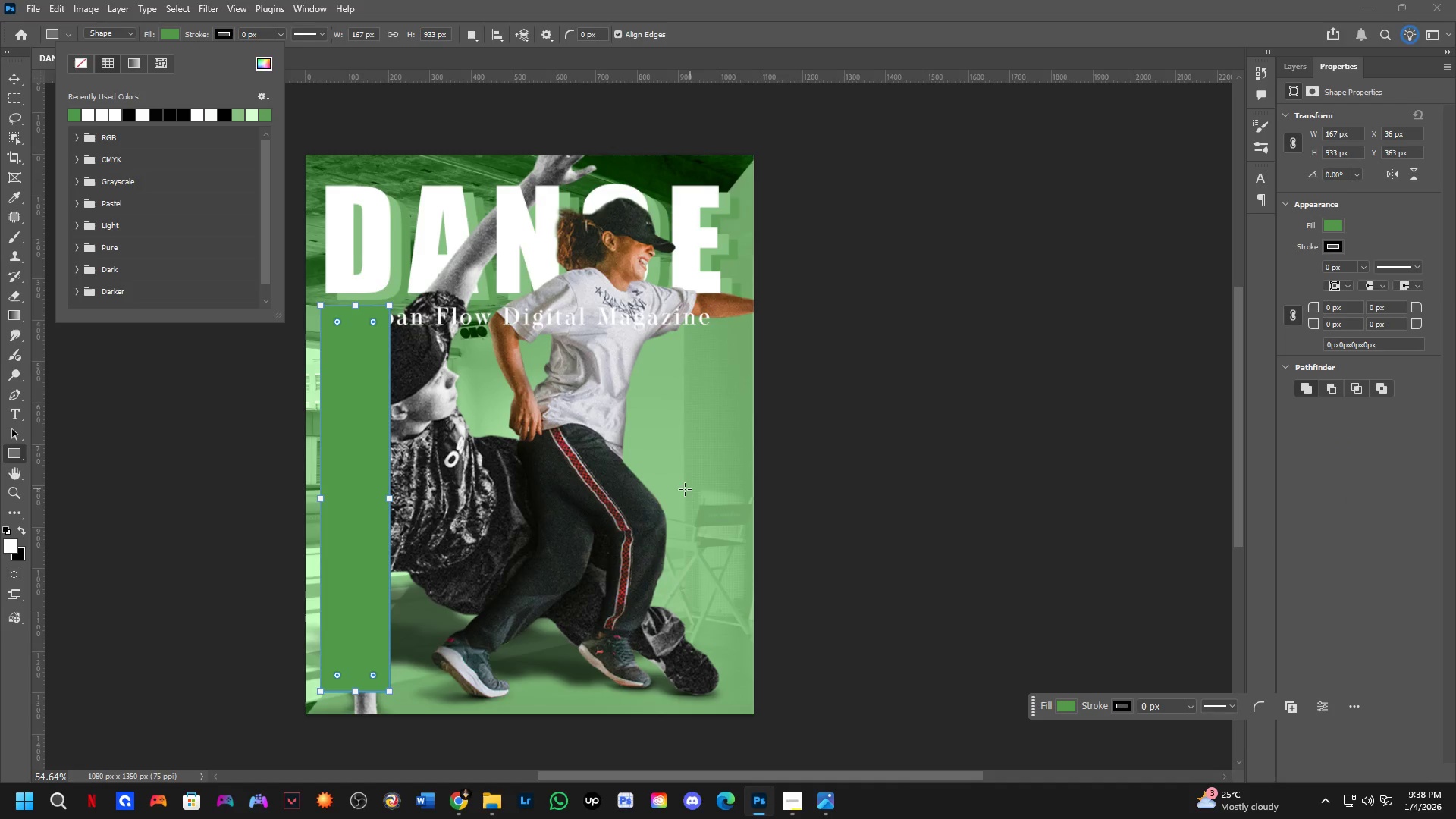 
key(NumpadEnter)
 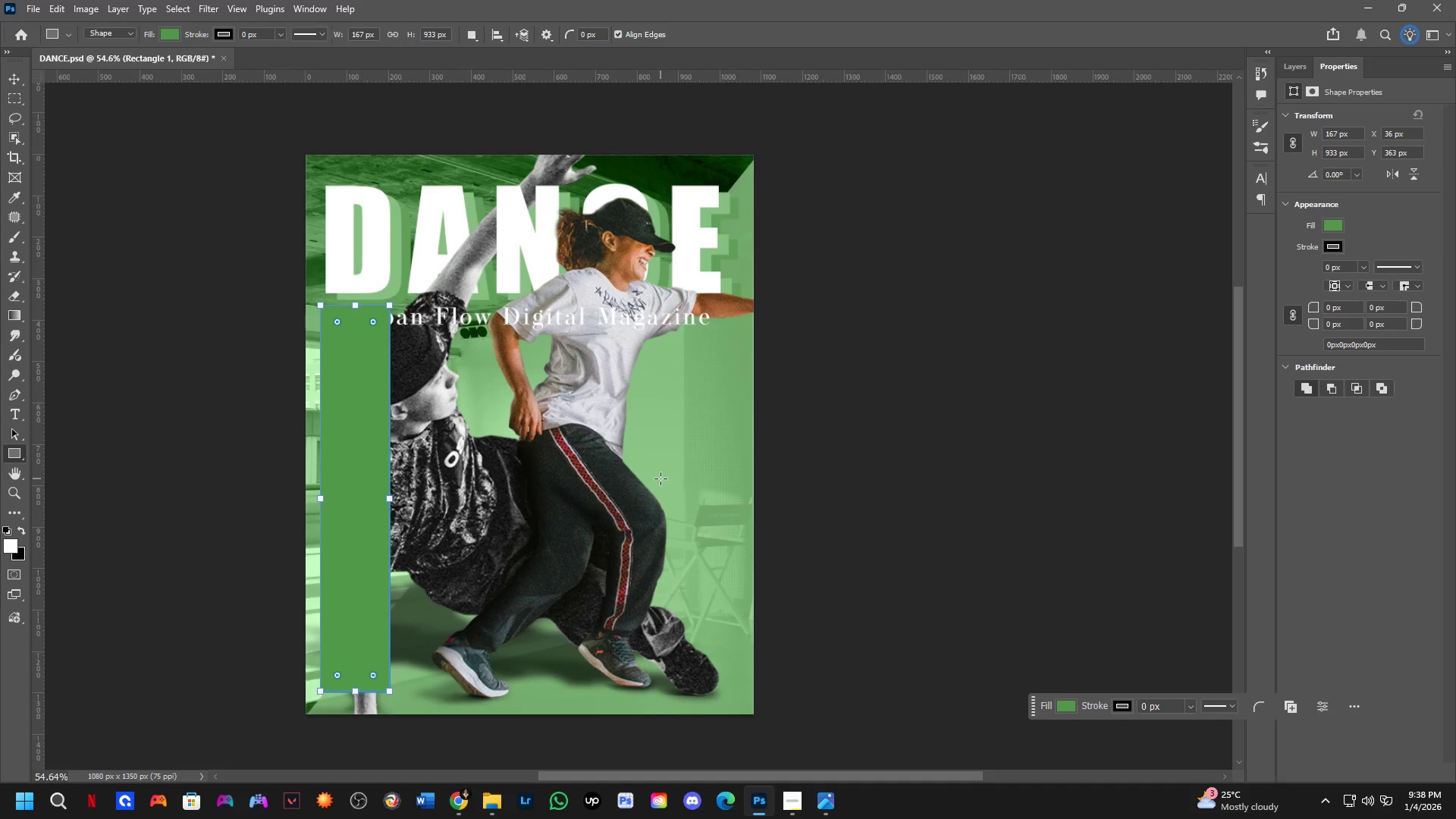 
key(NumpadEnter)
 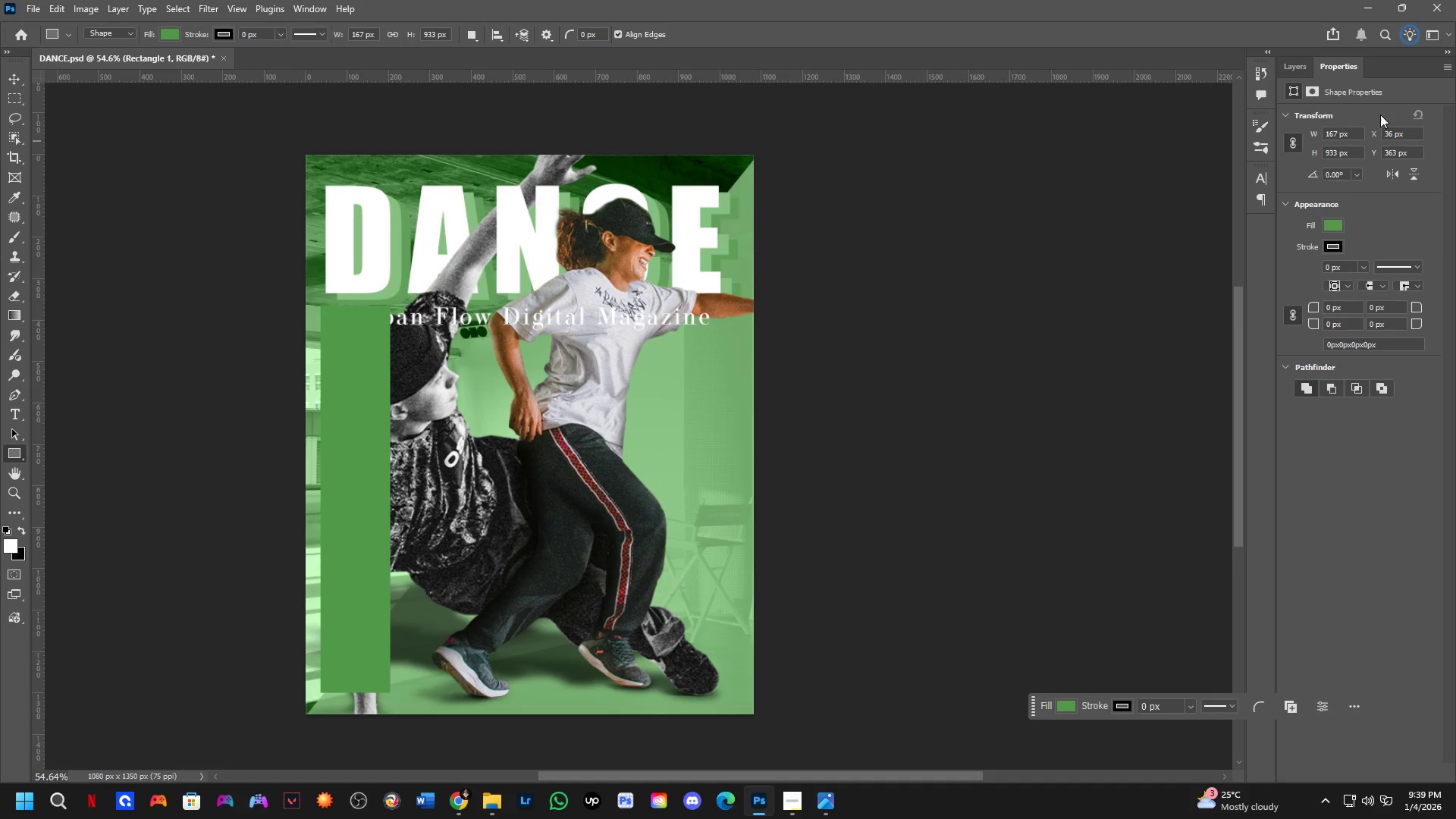 
left_click([1292, 72])
 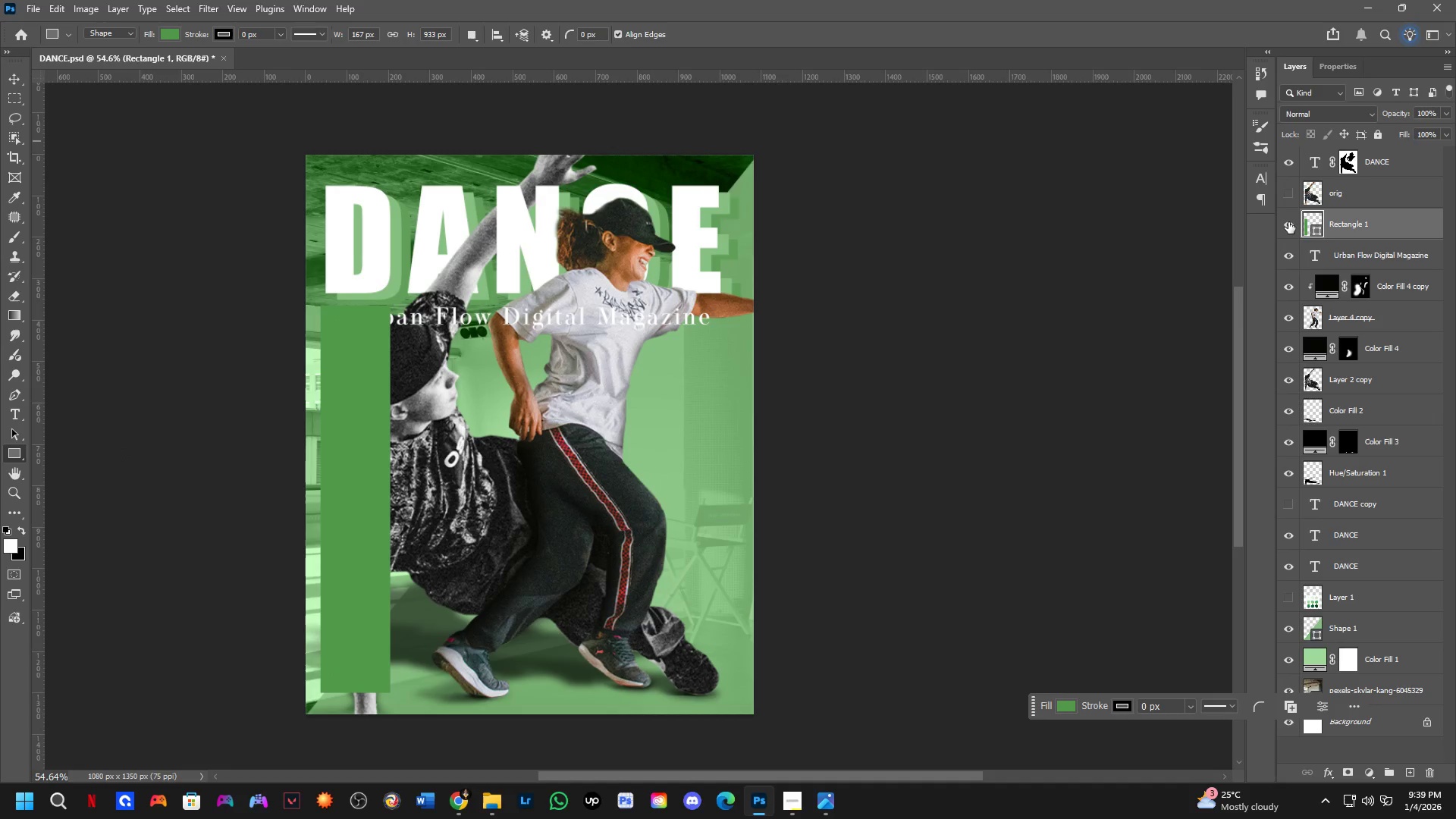 
left_click([1288, 222])
 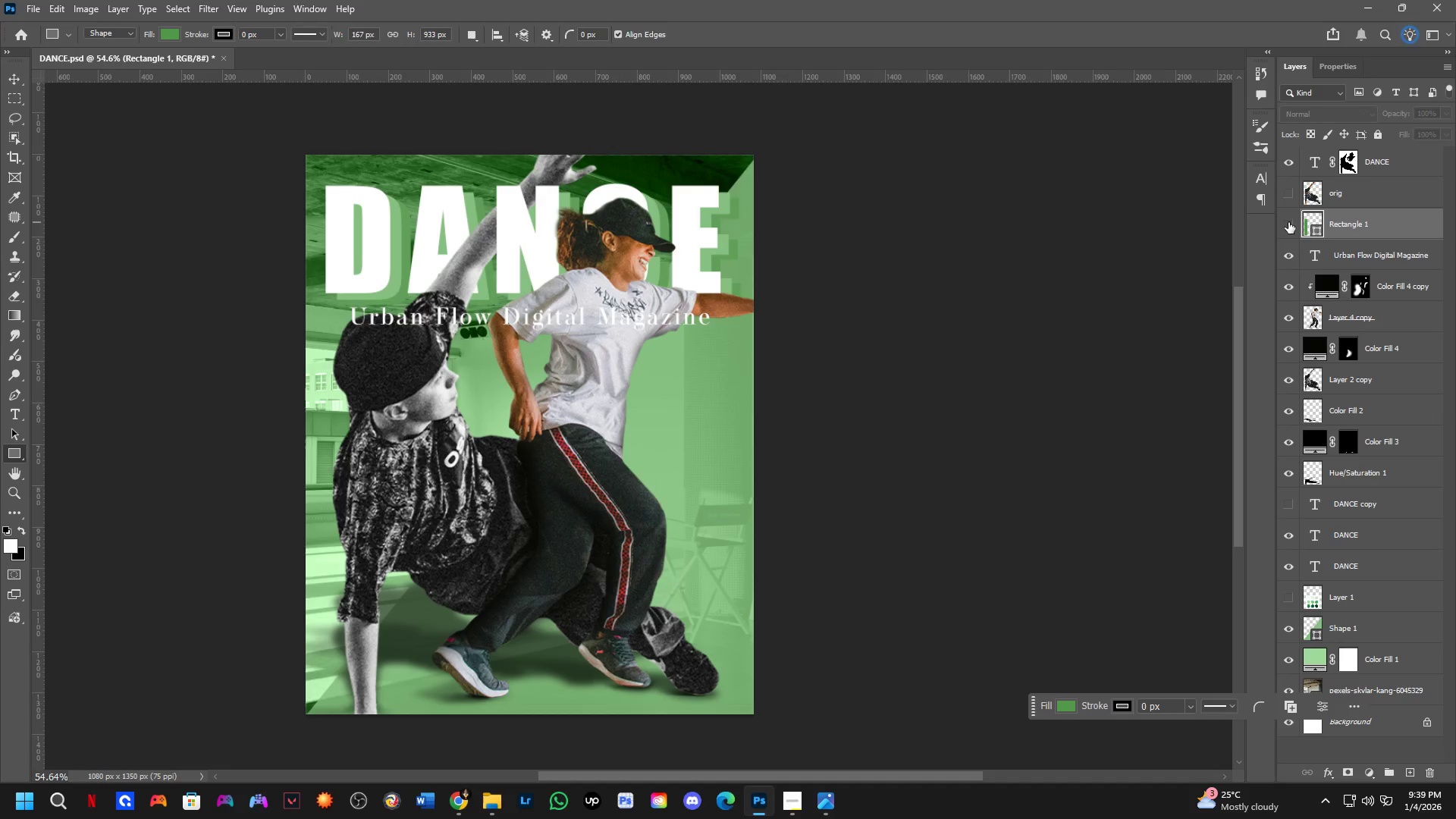 
left_click([1288, 222])
 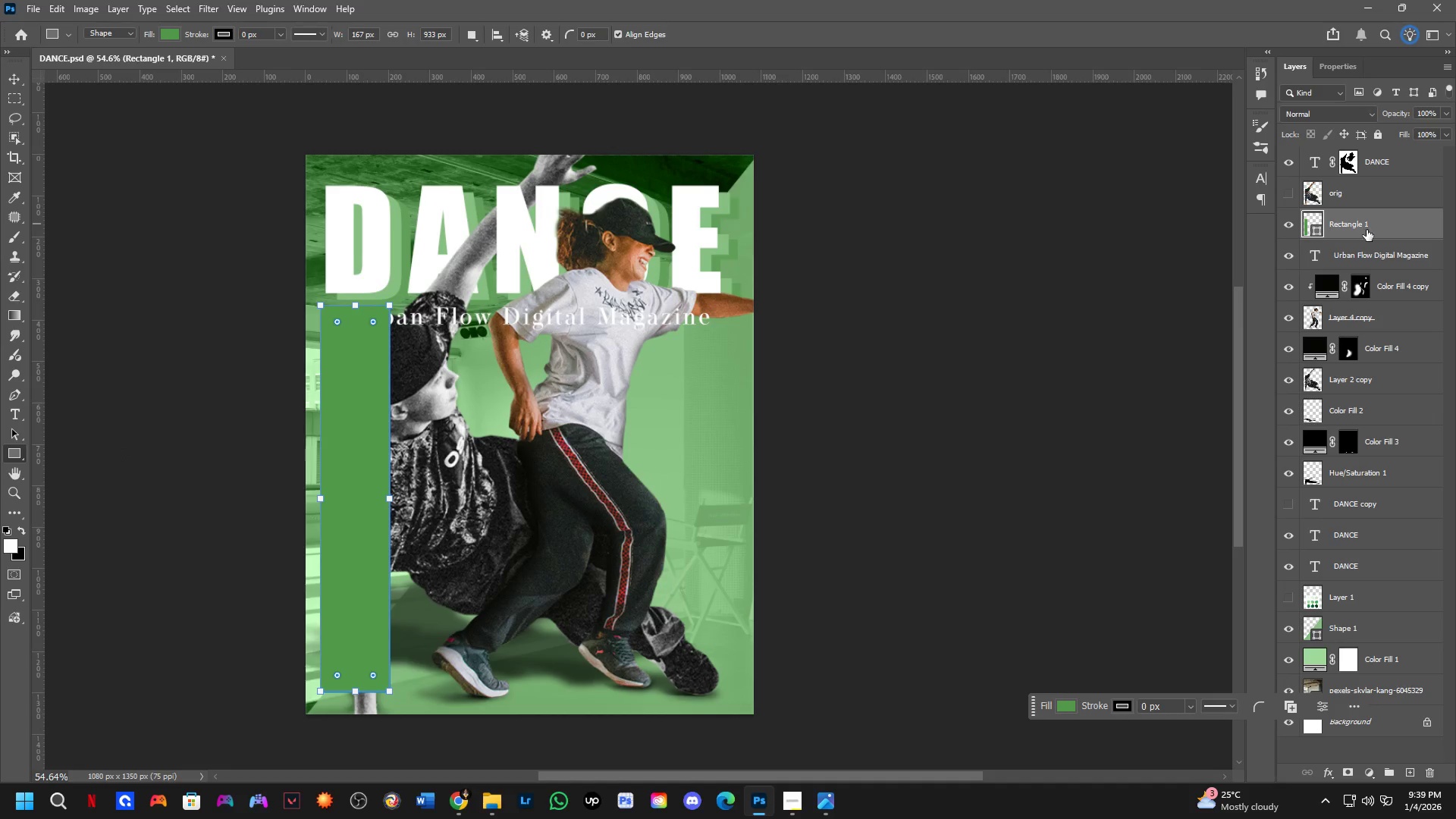 
left_click_drag(start_coordinate=[1368, 230], to_coordinate=[1369, 392])
 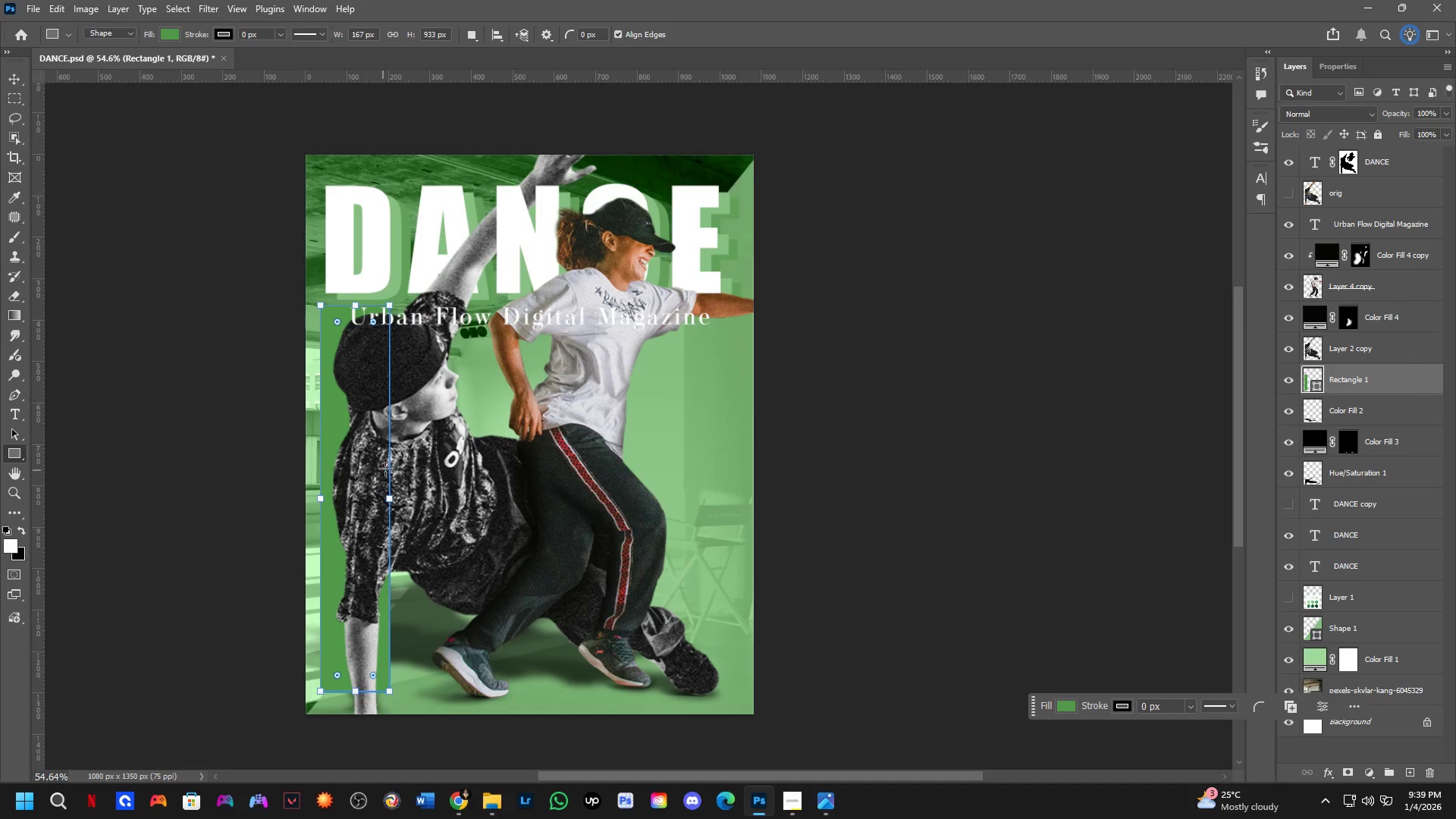 
hold_key(key=ShiftLeft, duration=1.09)
 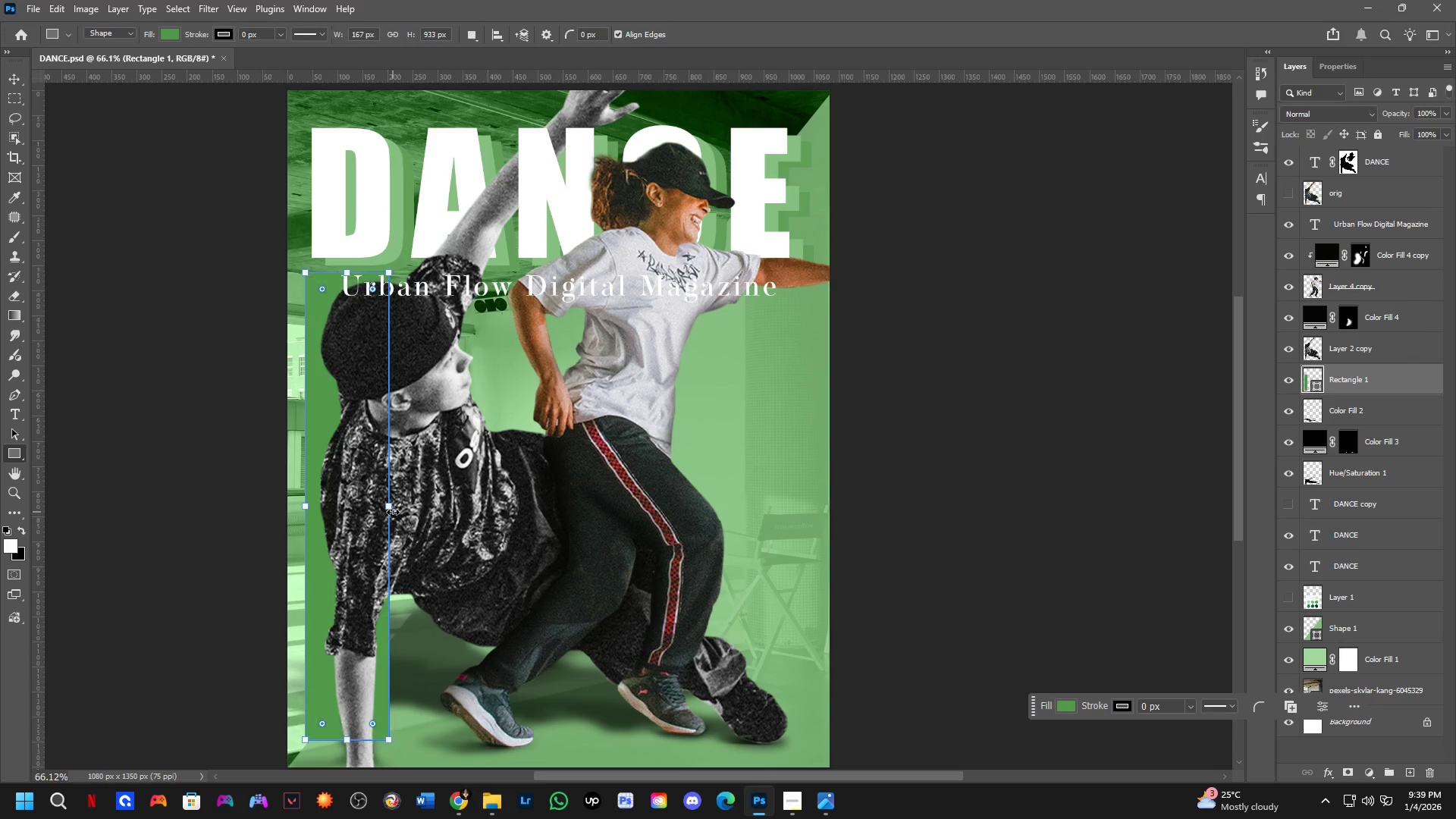 
scroll: coordinate [390, 458], scroll_direction: up, amount: 2.0
 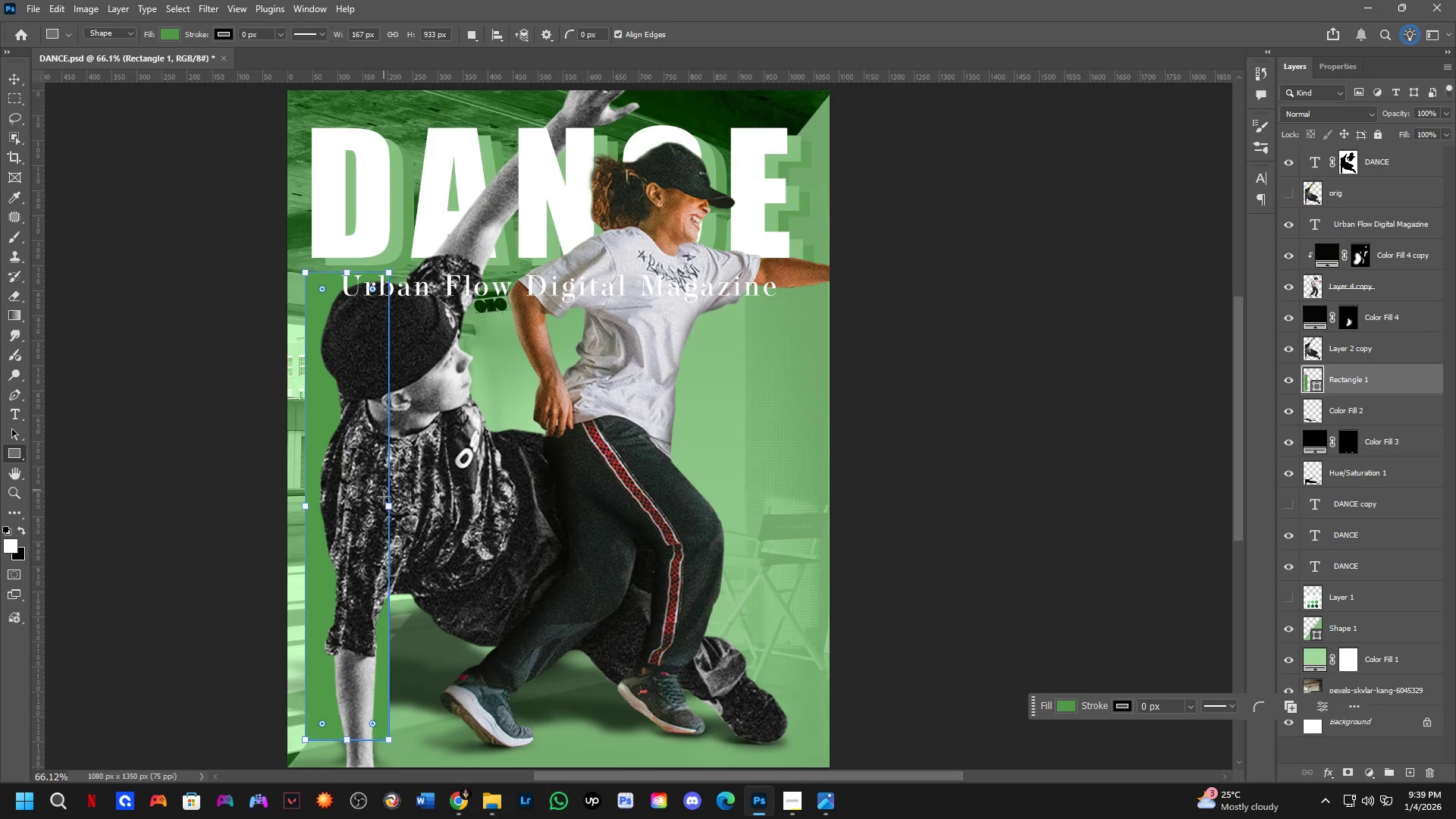 
left_click_drag(start_coordinate=[389, 511], to_coordinate=[372, 512])
 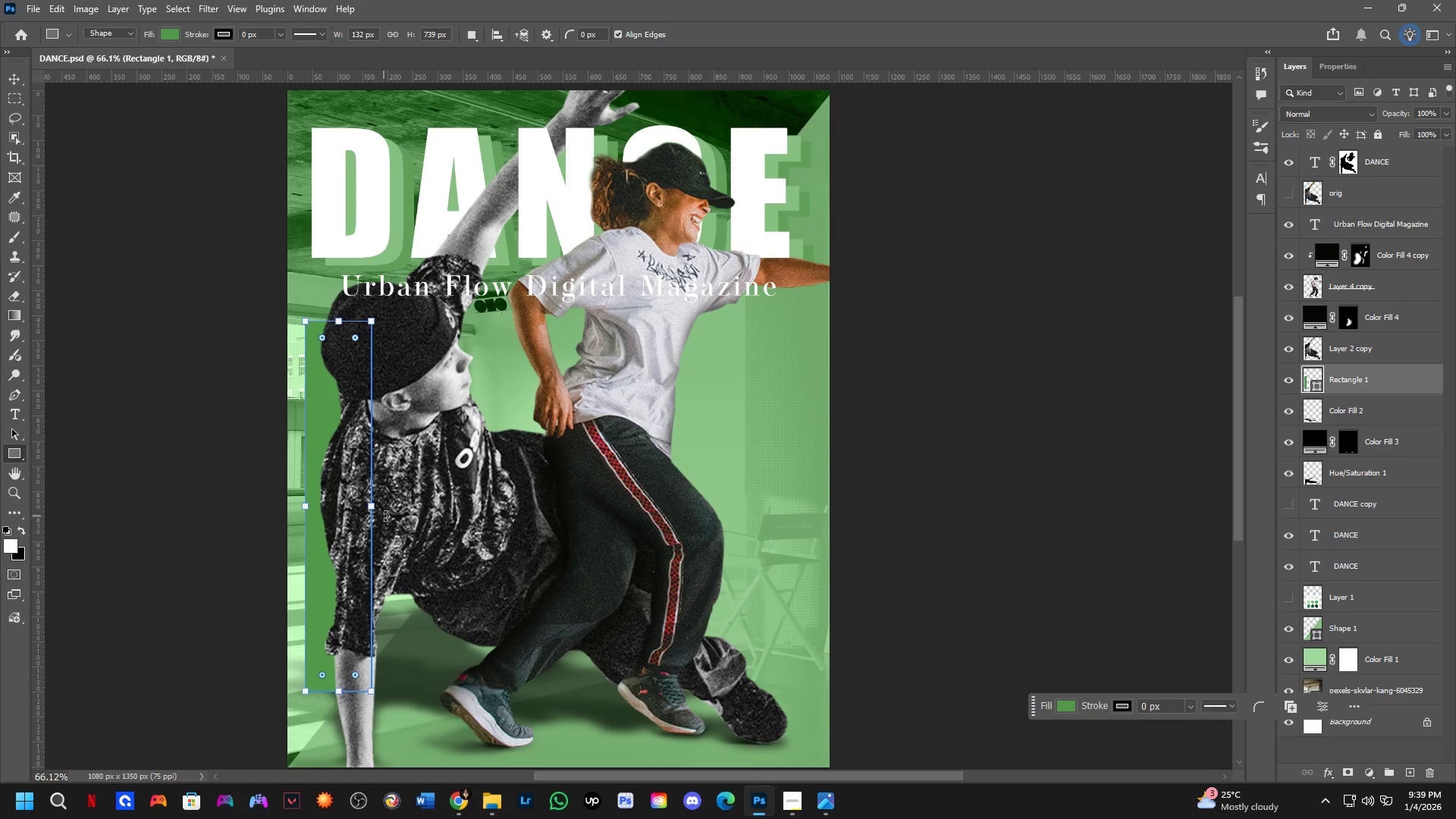 
key(Control+ControlLeft)
 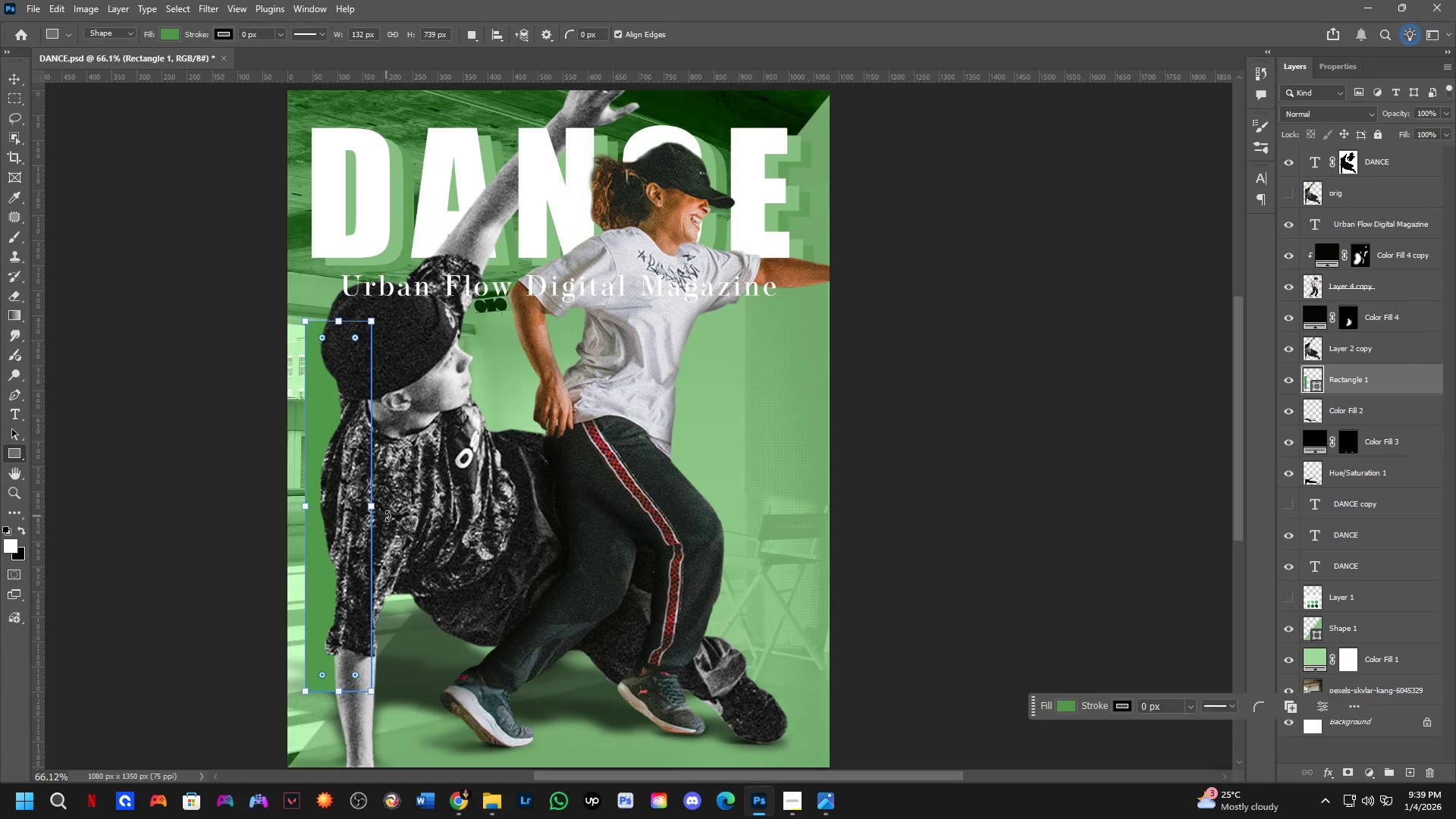 
key(Control+Z)
 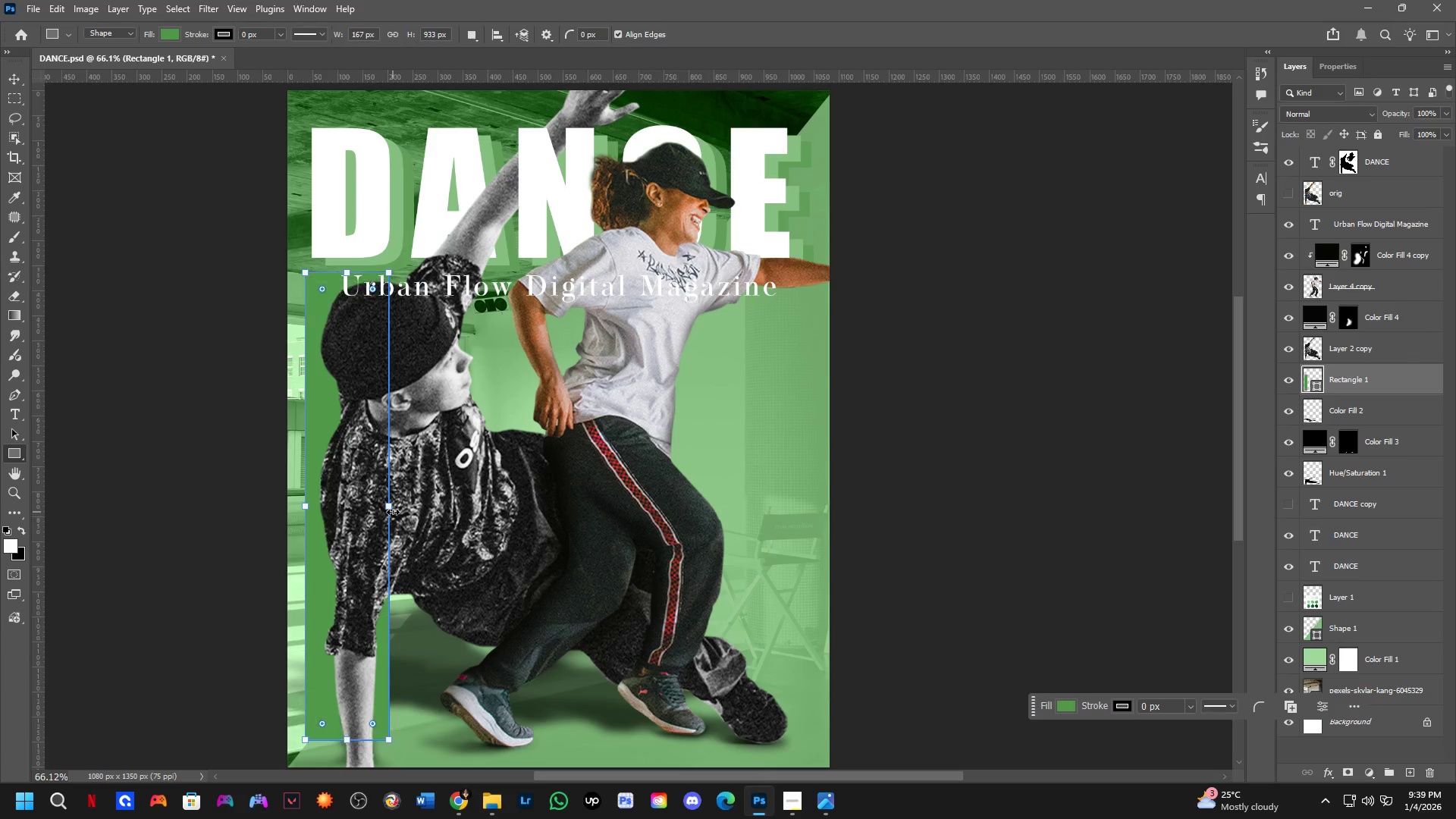 
hold_key(key=ShiftLeft, duration=0.88)
left_click_drag(start_coordinate=[392, 507], to_coordinate=[359, 507])
 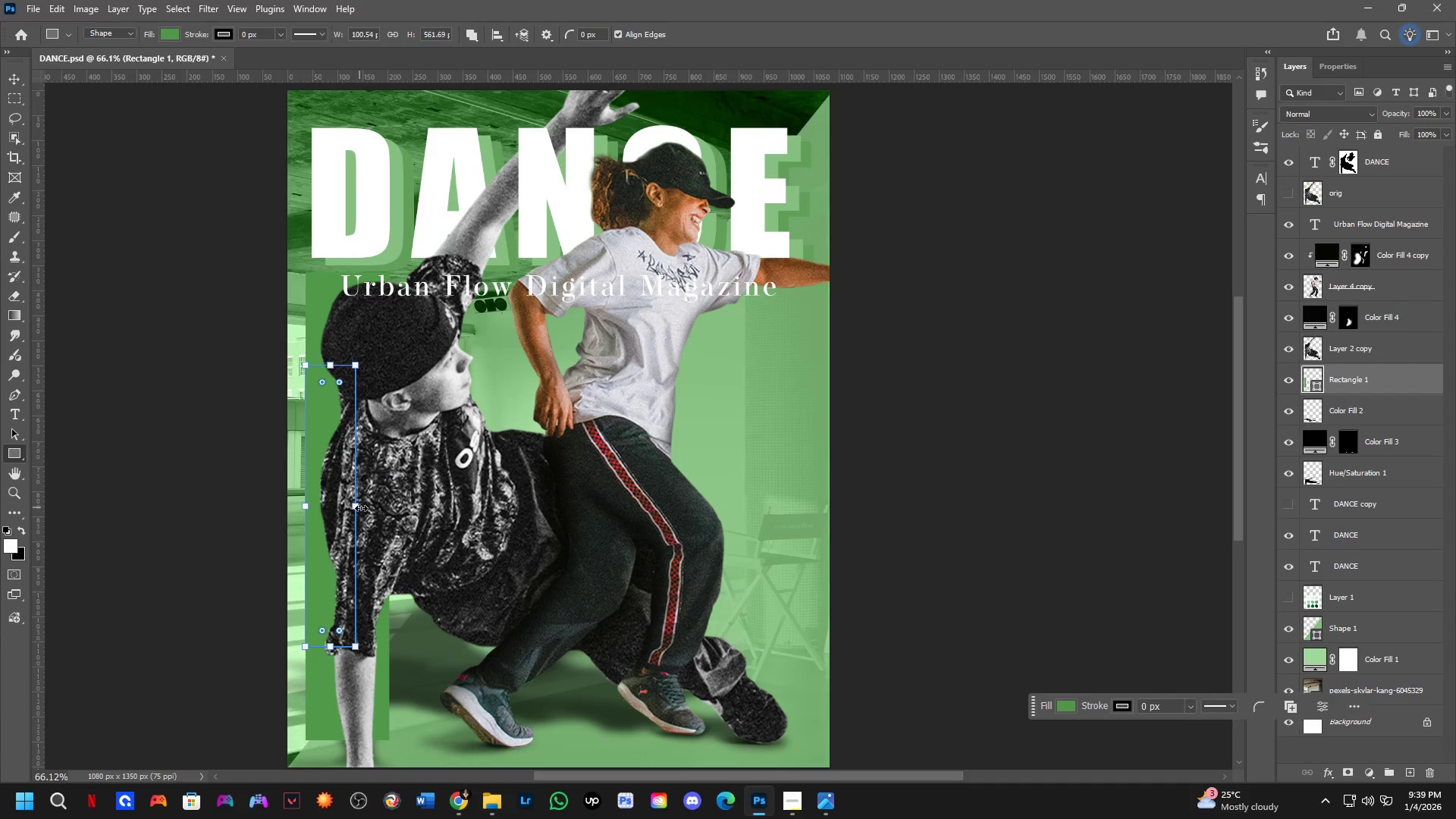 
key(Control+ControlLeft)
 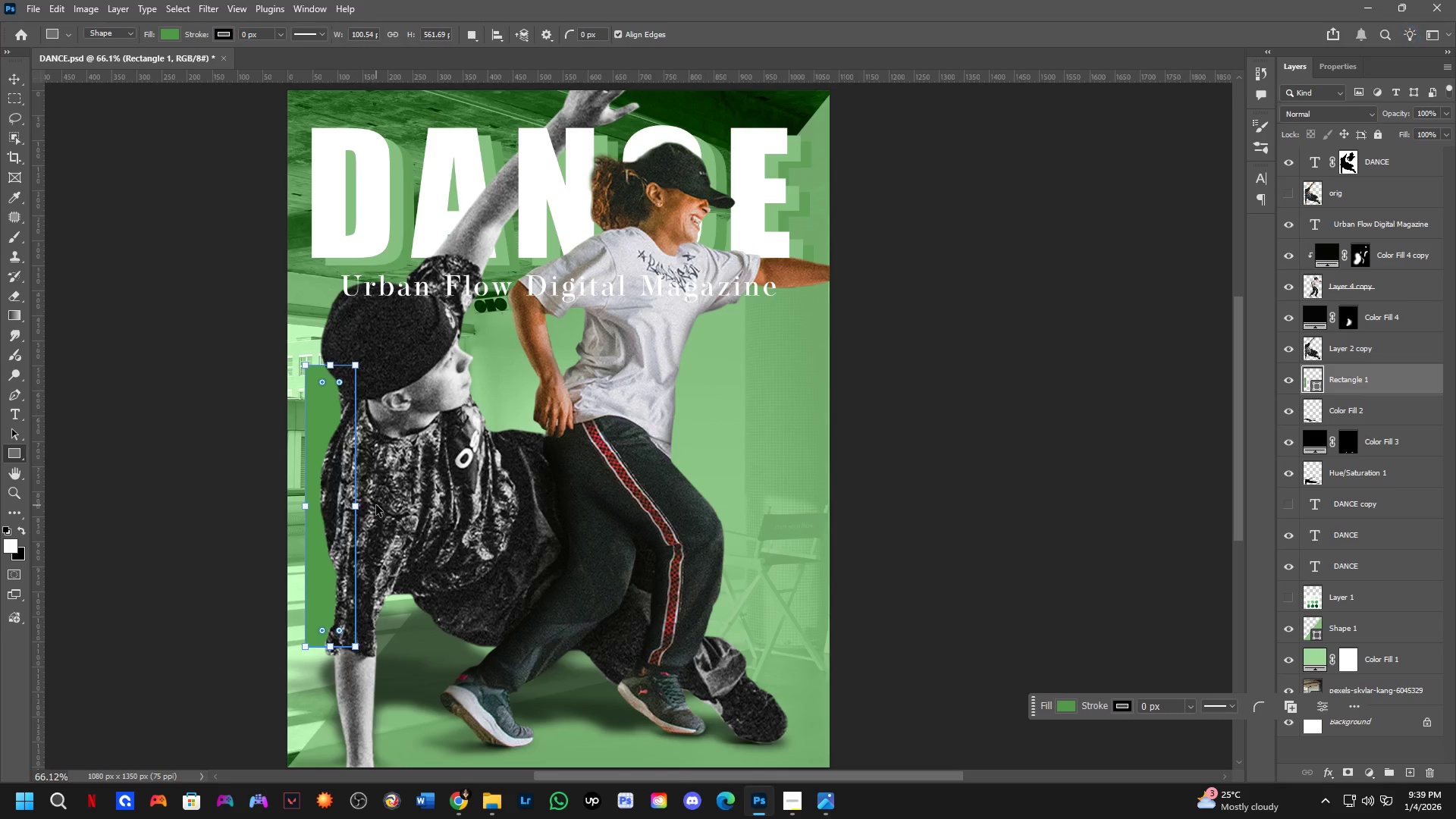 
key(Control+Z)
 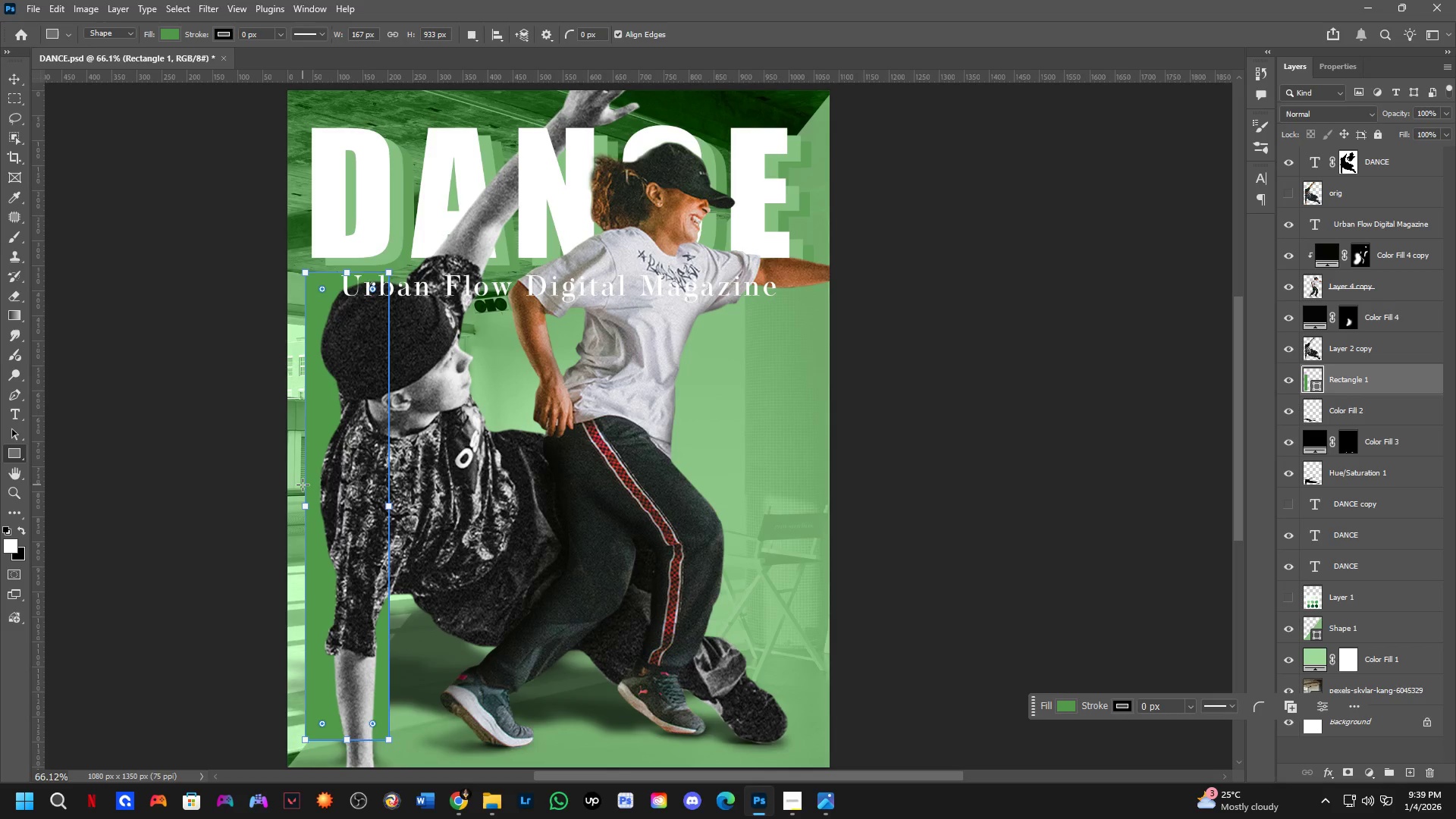 
key(NumpadEnter)
 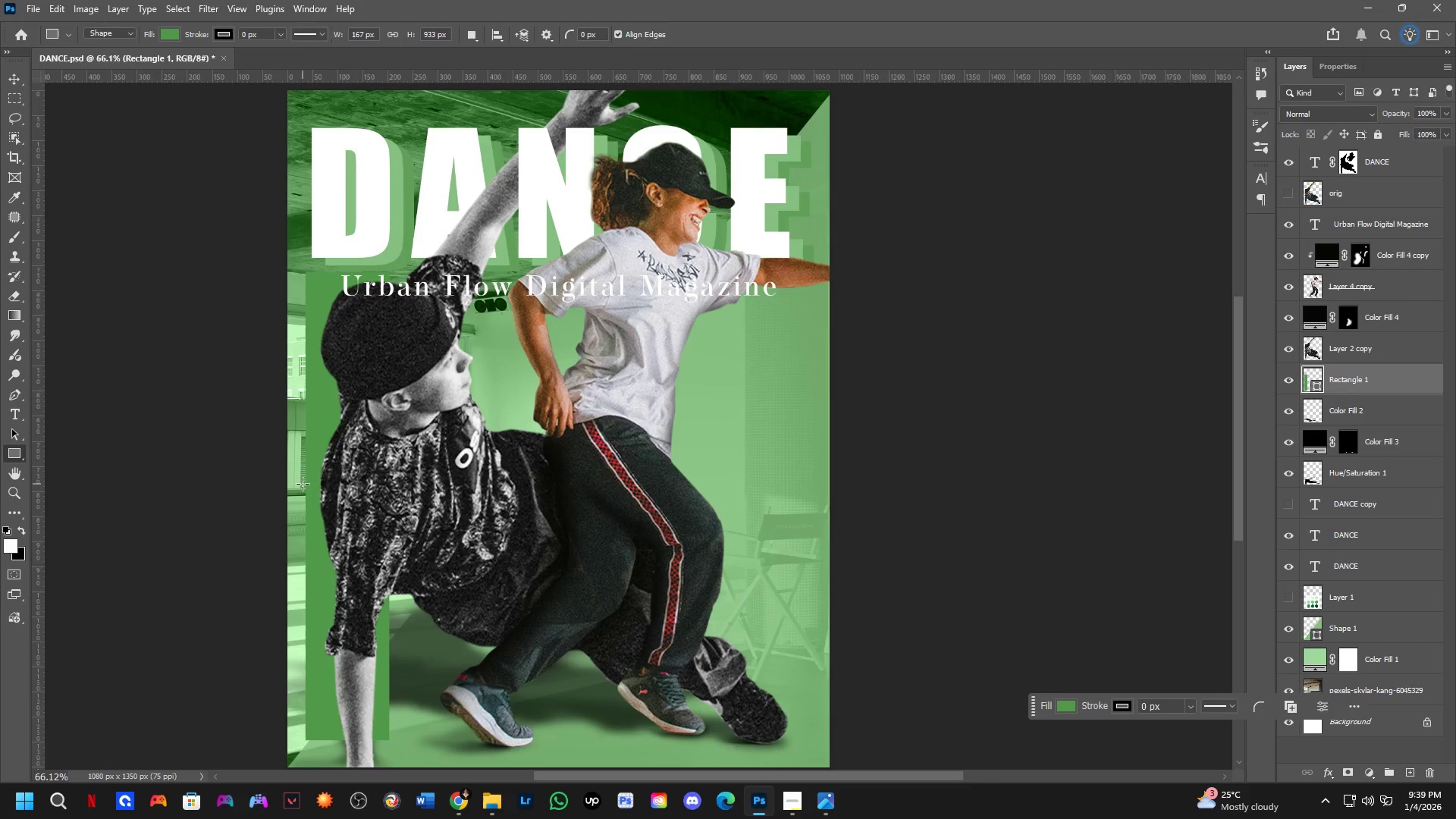 
scroll: coordinate [303, 484], scroll_direction: down, amount: 2.0
 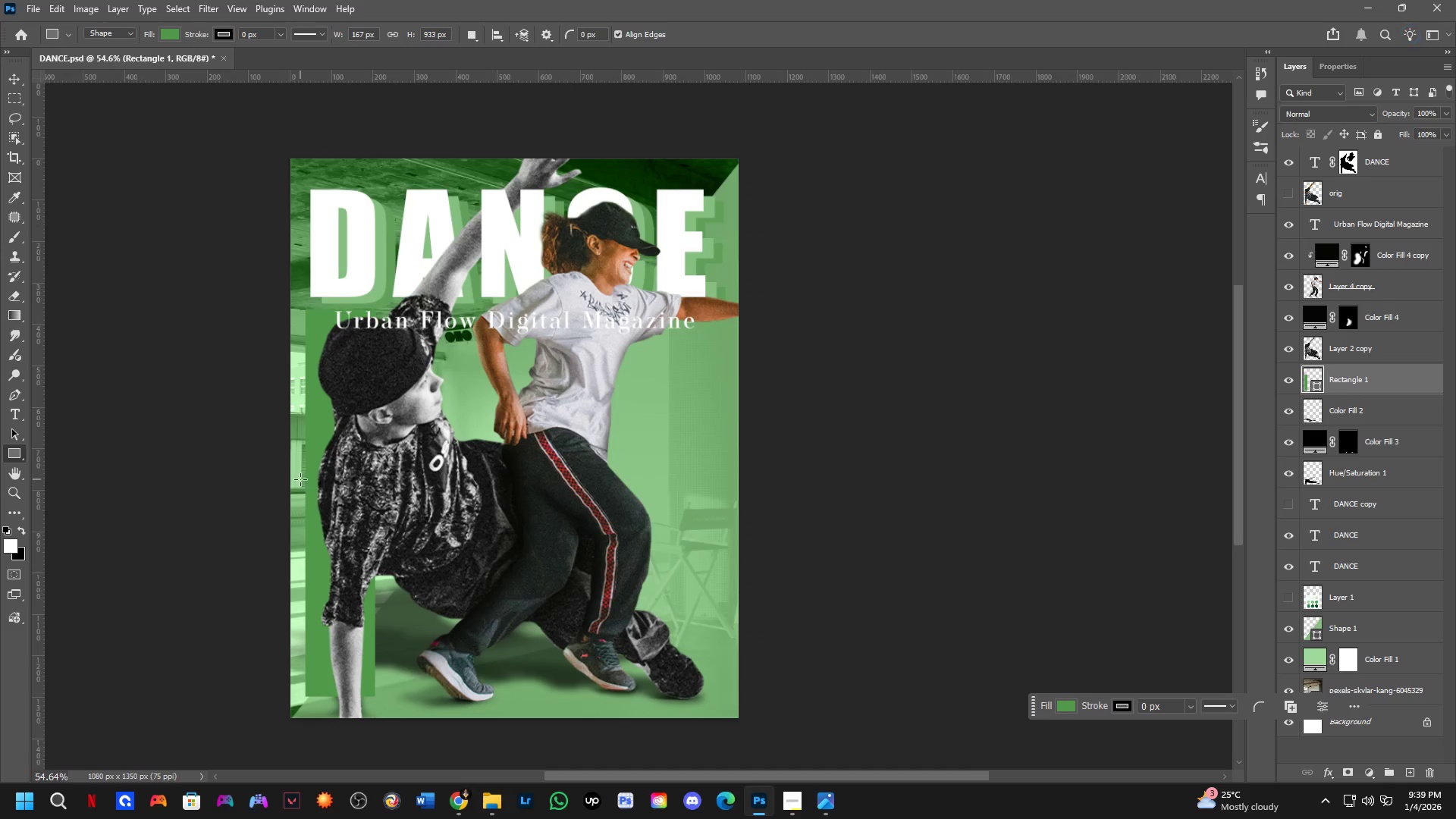 
key(Control+T)
 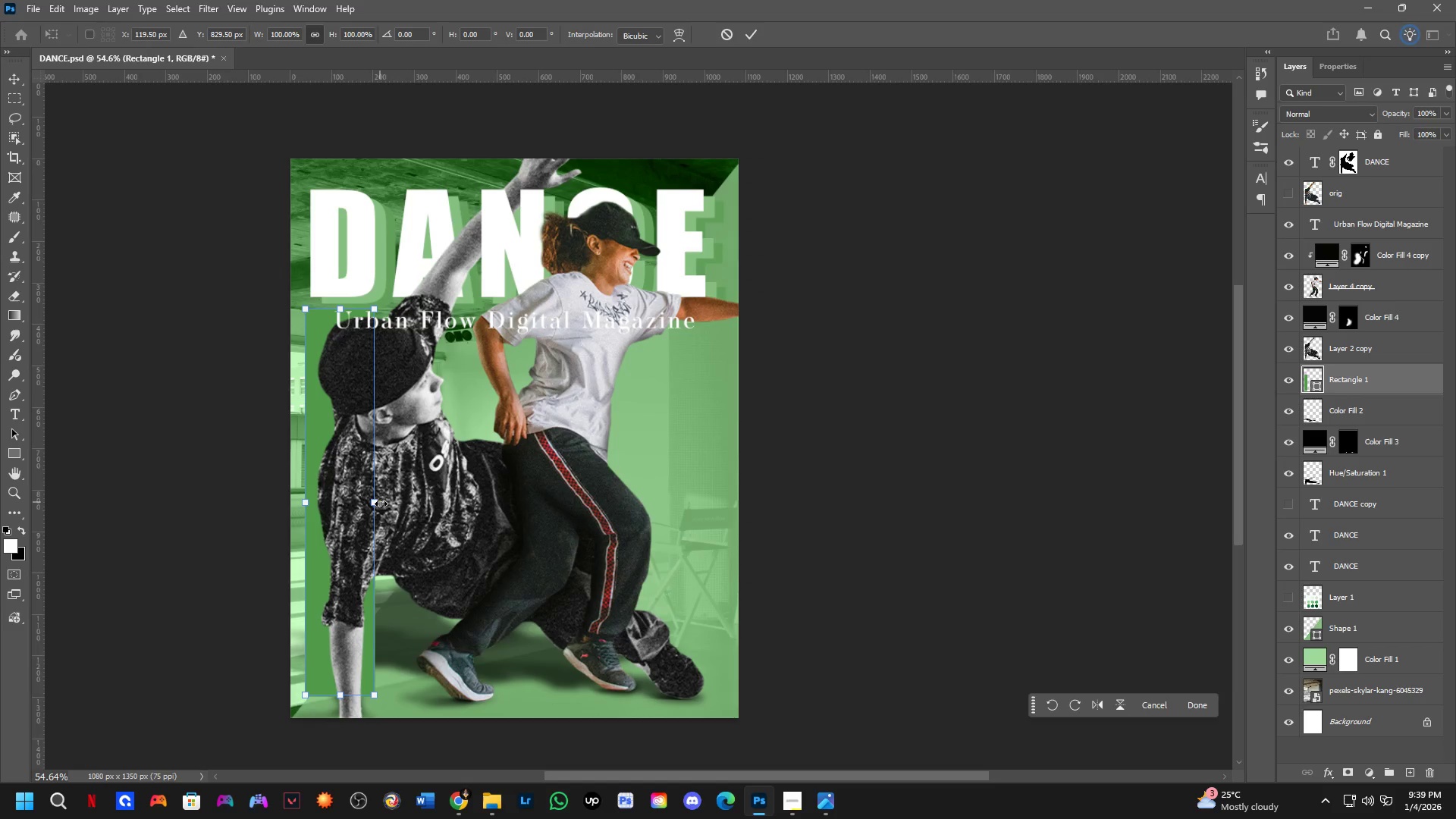 
hold_key(key=ShiftLeft, duration=0.86)
left_click_drag(start_coordinate=[381, 504], to_coordinate=[346, 512])
 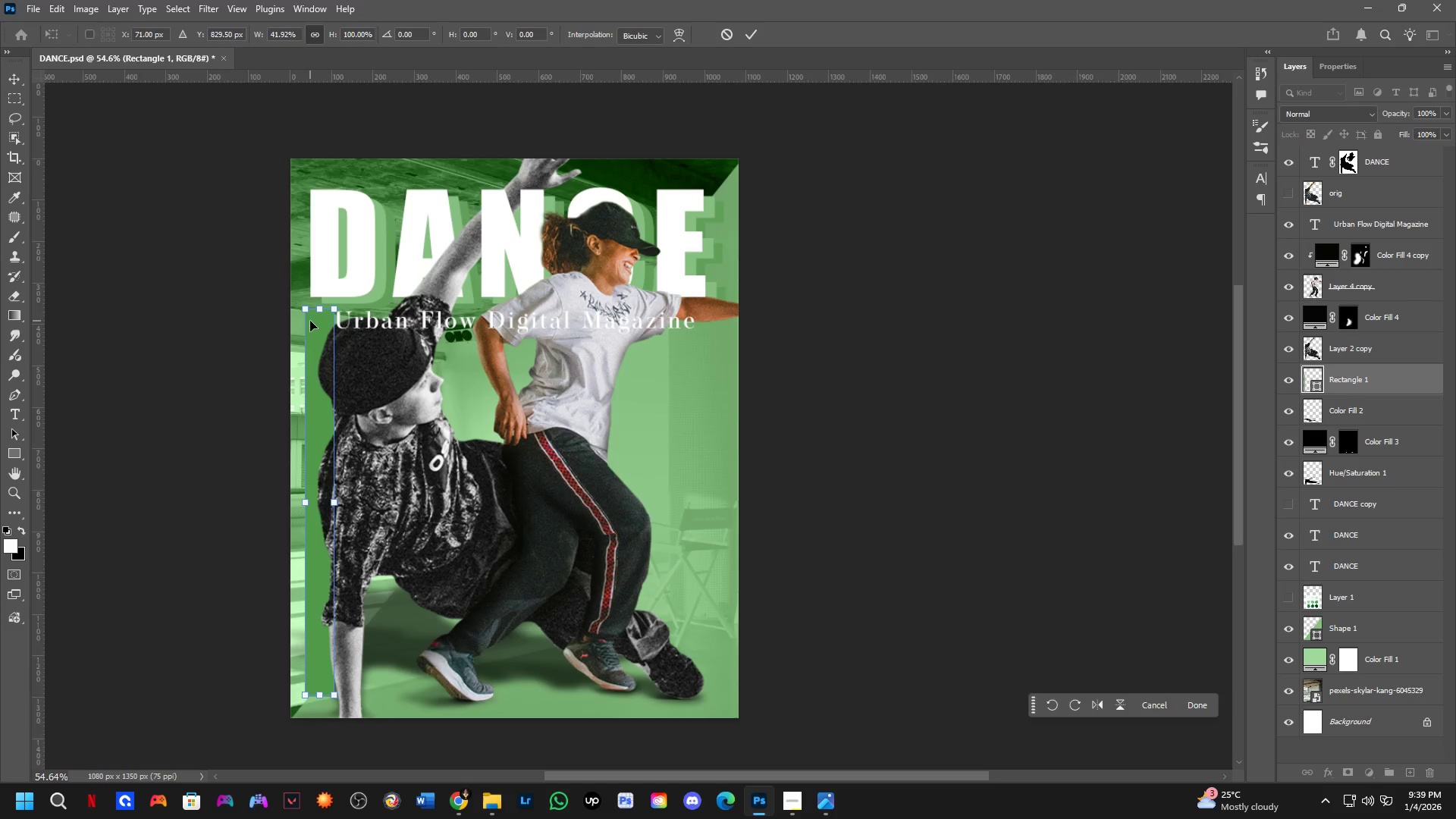 
hold_key(key=ShiftLeft, duration=1.48)
left_click_drag(start_coordinate=[321, 310], to_coordinate=[328, 171])
 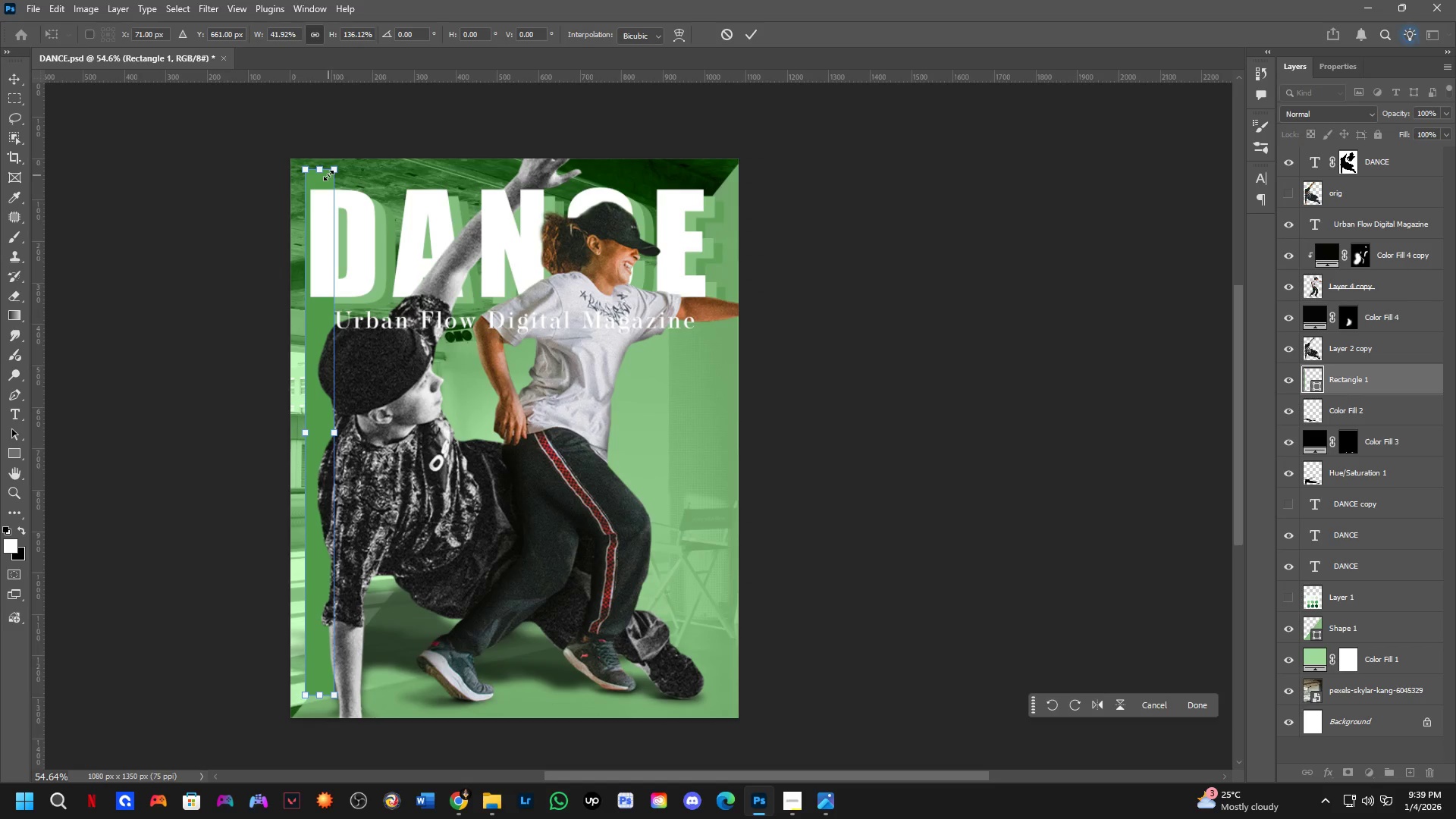 
key(NumpadEnter)
 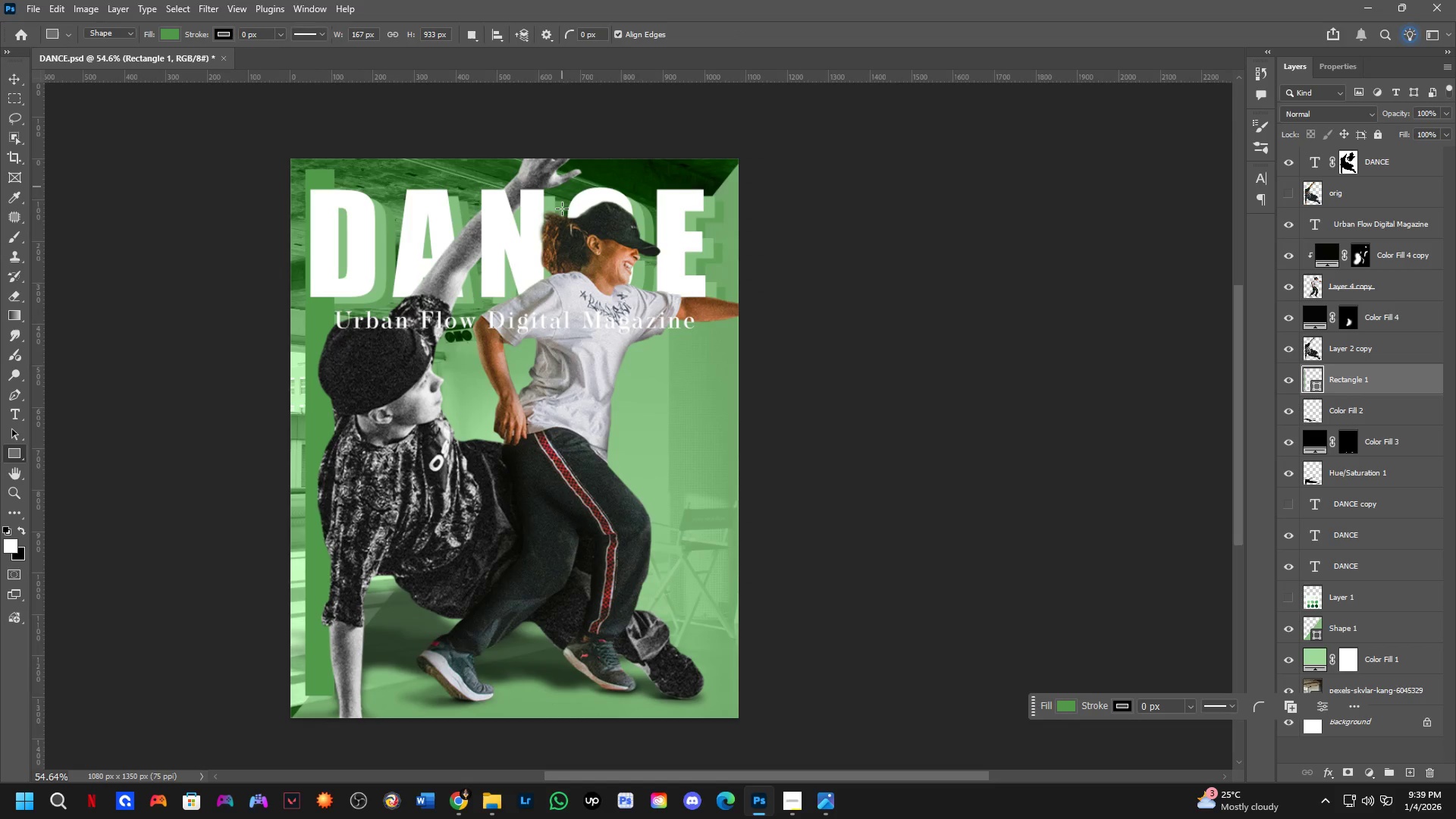 
hold_key(key=Space, duration=0.53)
 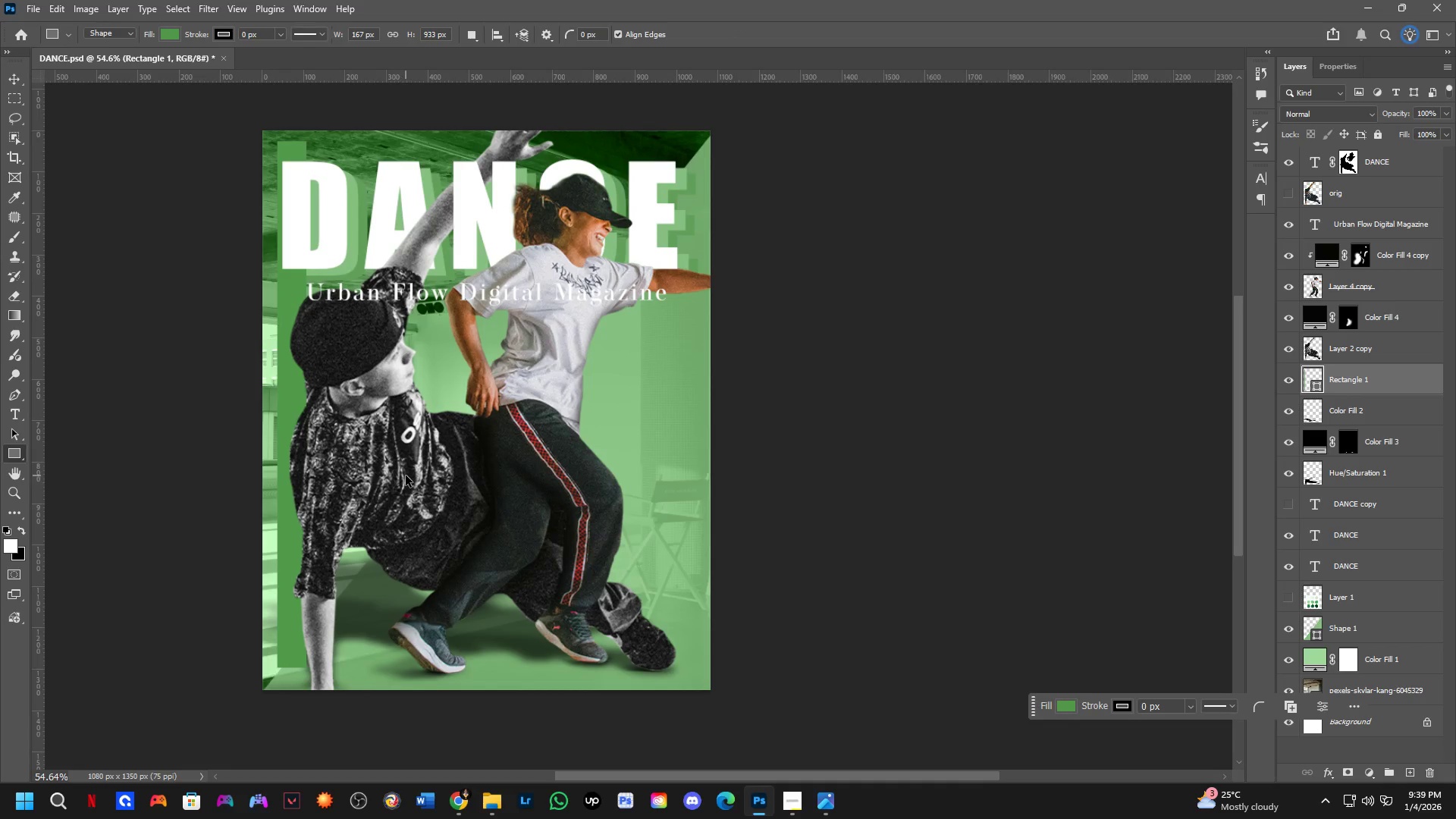 
left_click_drag(start_coordinate=[543, 343], to_coordinate=[515, 315])
 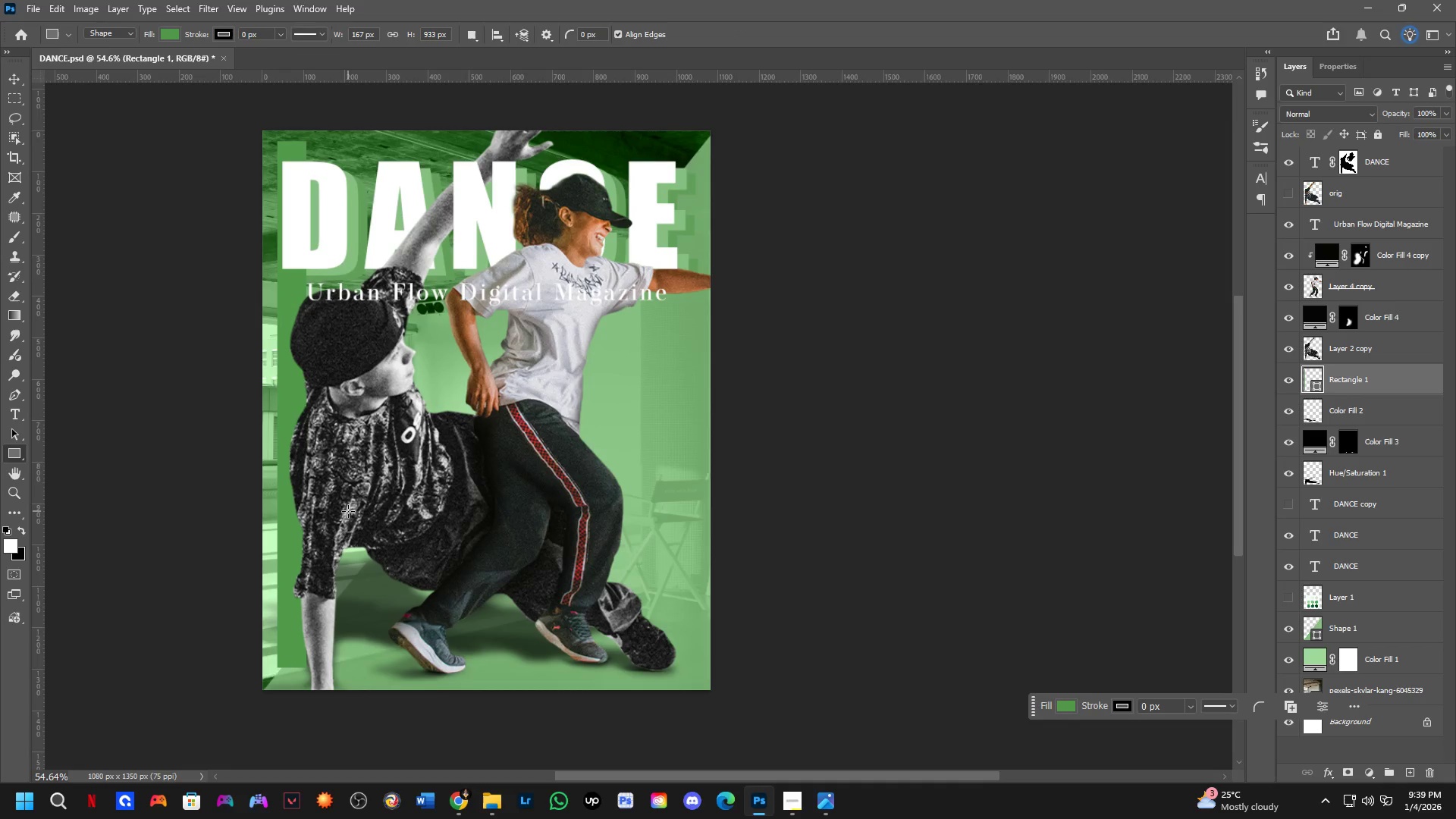 
key(Control+T)
 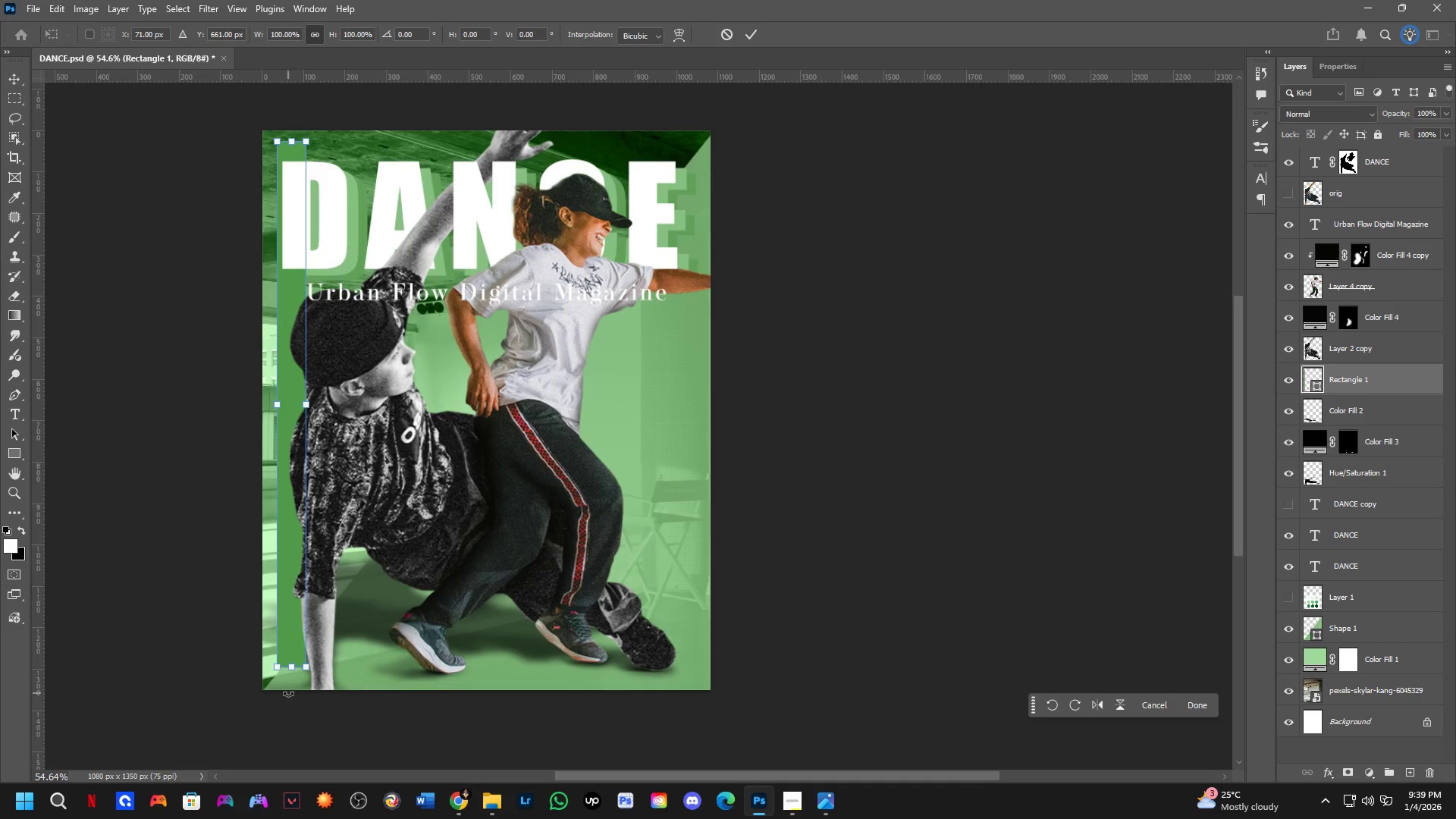 
hold_key(key=ShiftLeft, duration=1.5)
left_click_drag(start_coordinate=[290, 673], to_coordinate=[293, 690])
 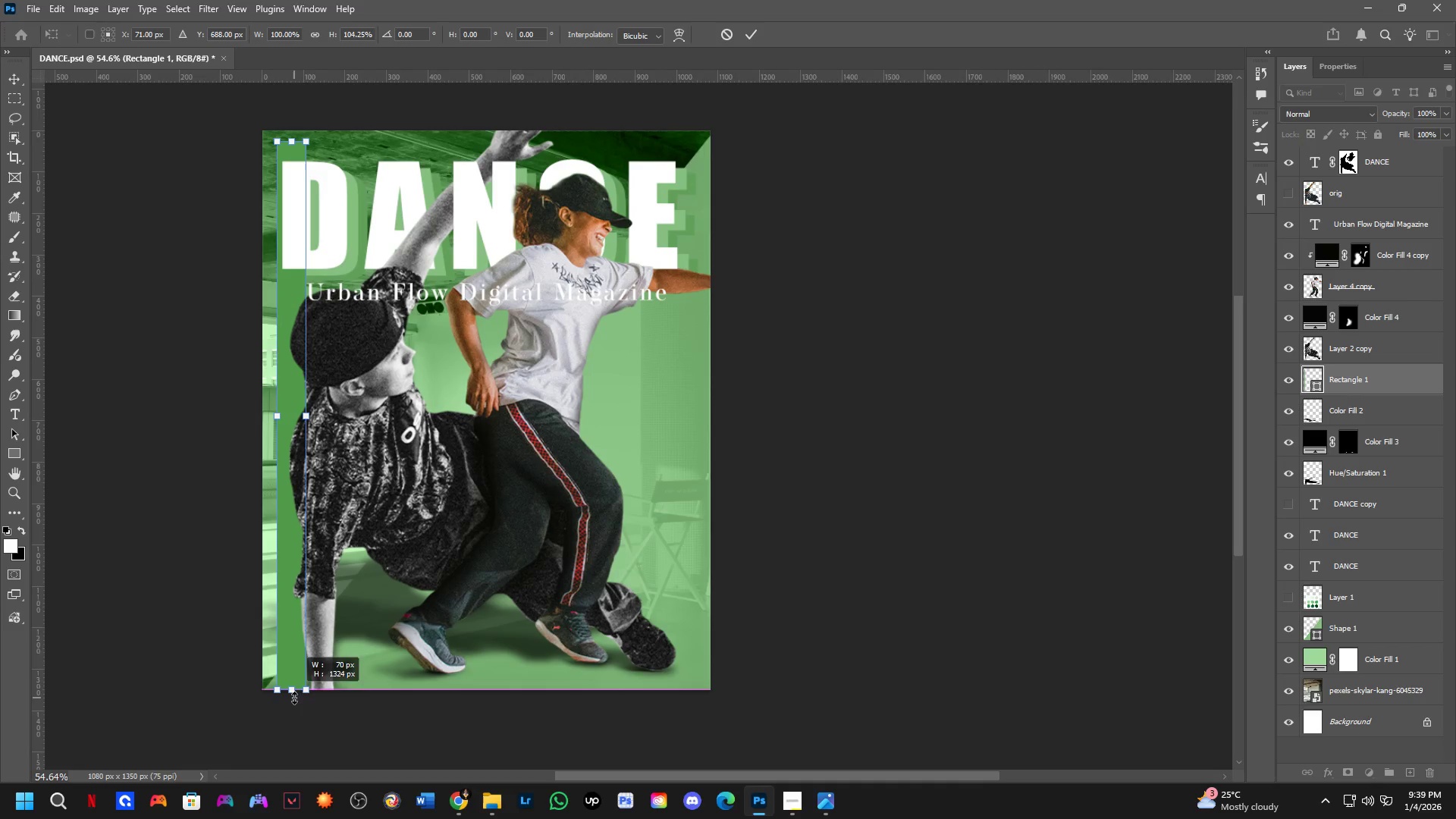 
hold_key(key=ShiftLeft, duration=0.8)
left_click_drag(start_coordinate=[293, 690], to_coordinate=[294, 698])
 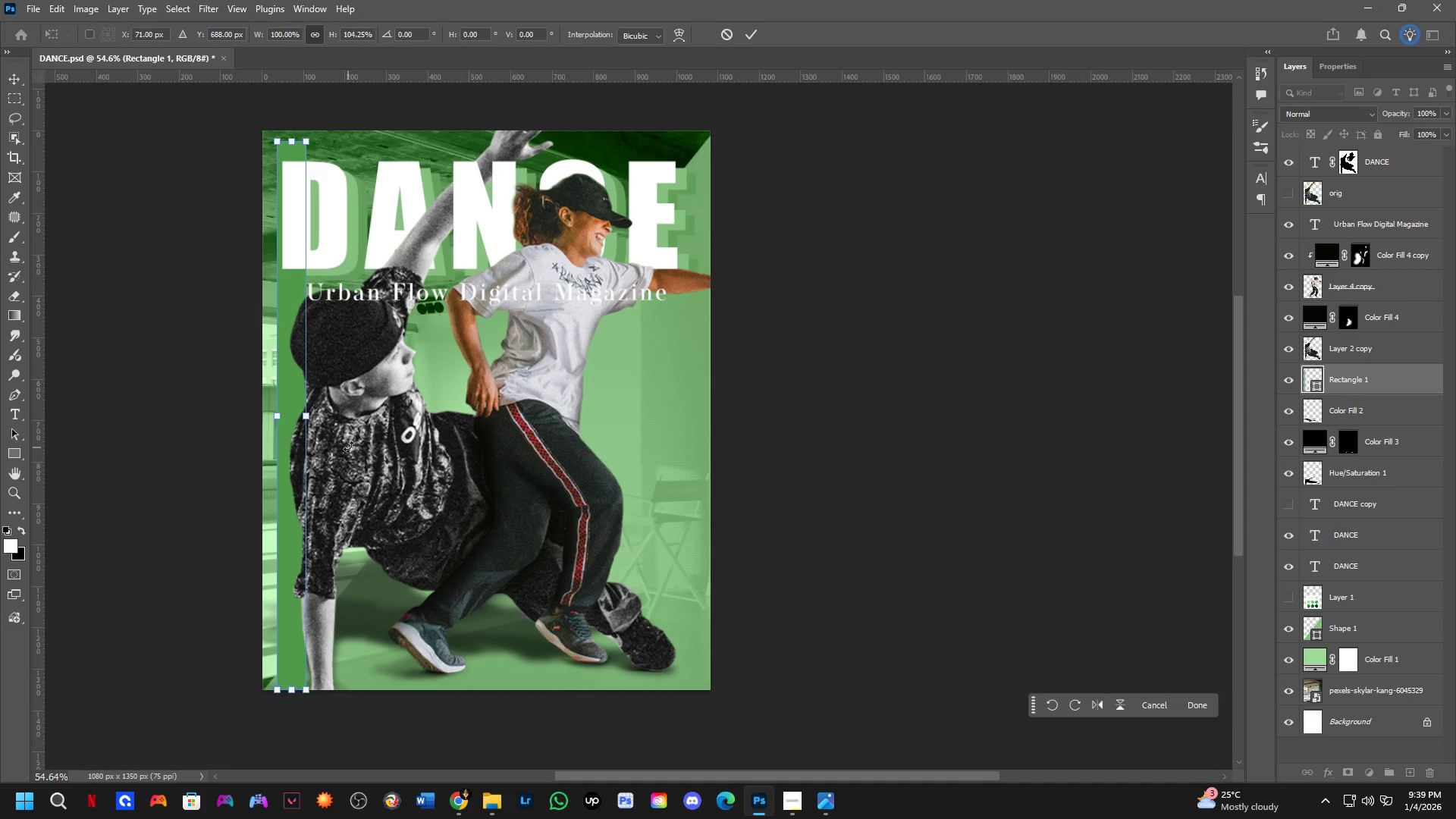 
hold_key(key=ShiftLeft, duration=1.52)
left_click_drag(start_coordinate=[311, 417], to_coordinate=[320, 419])
 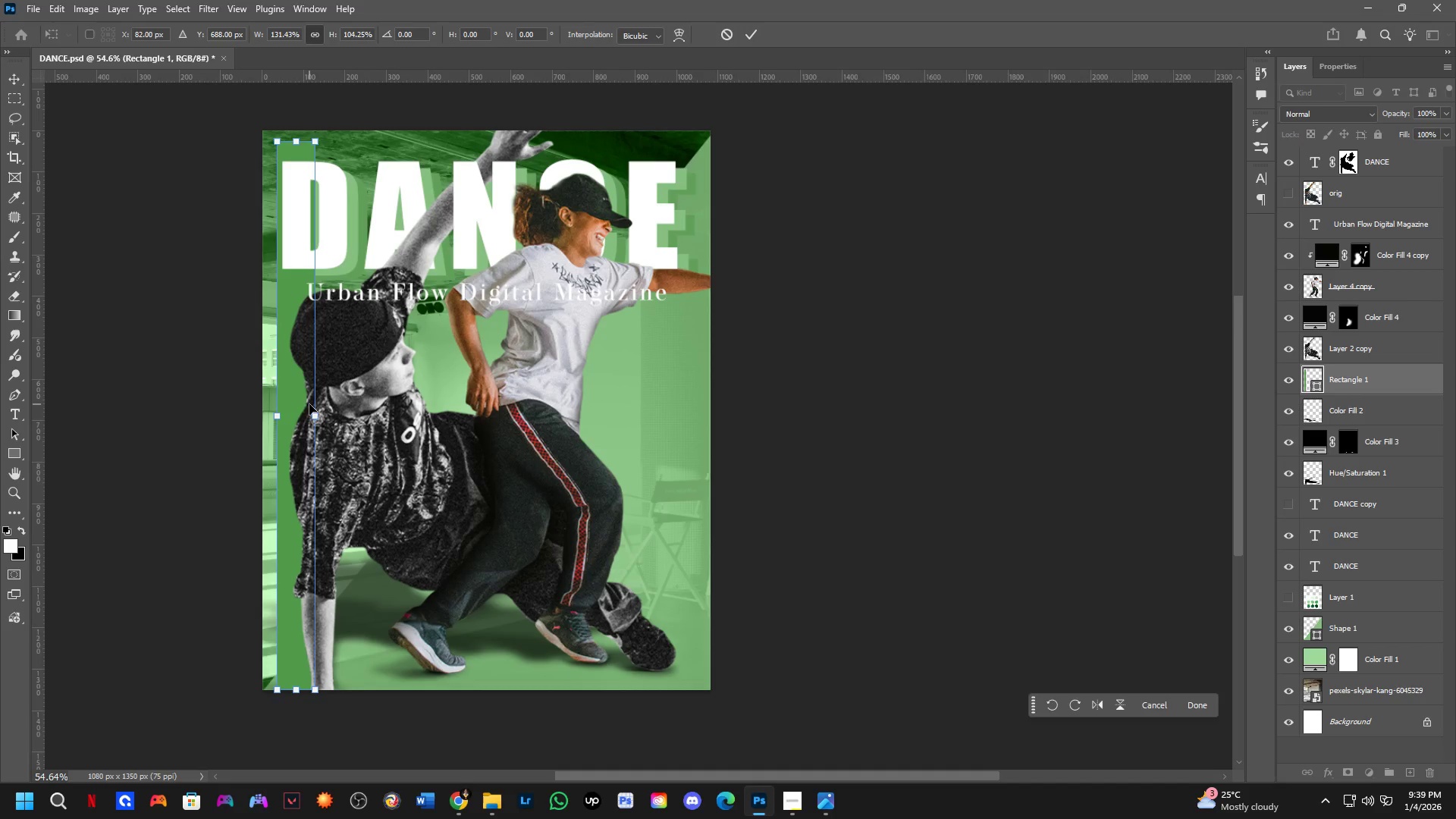 
key(NumpadEnter)
 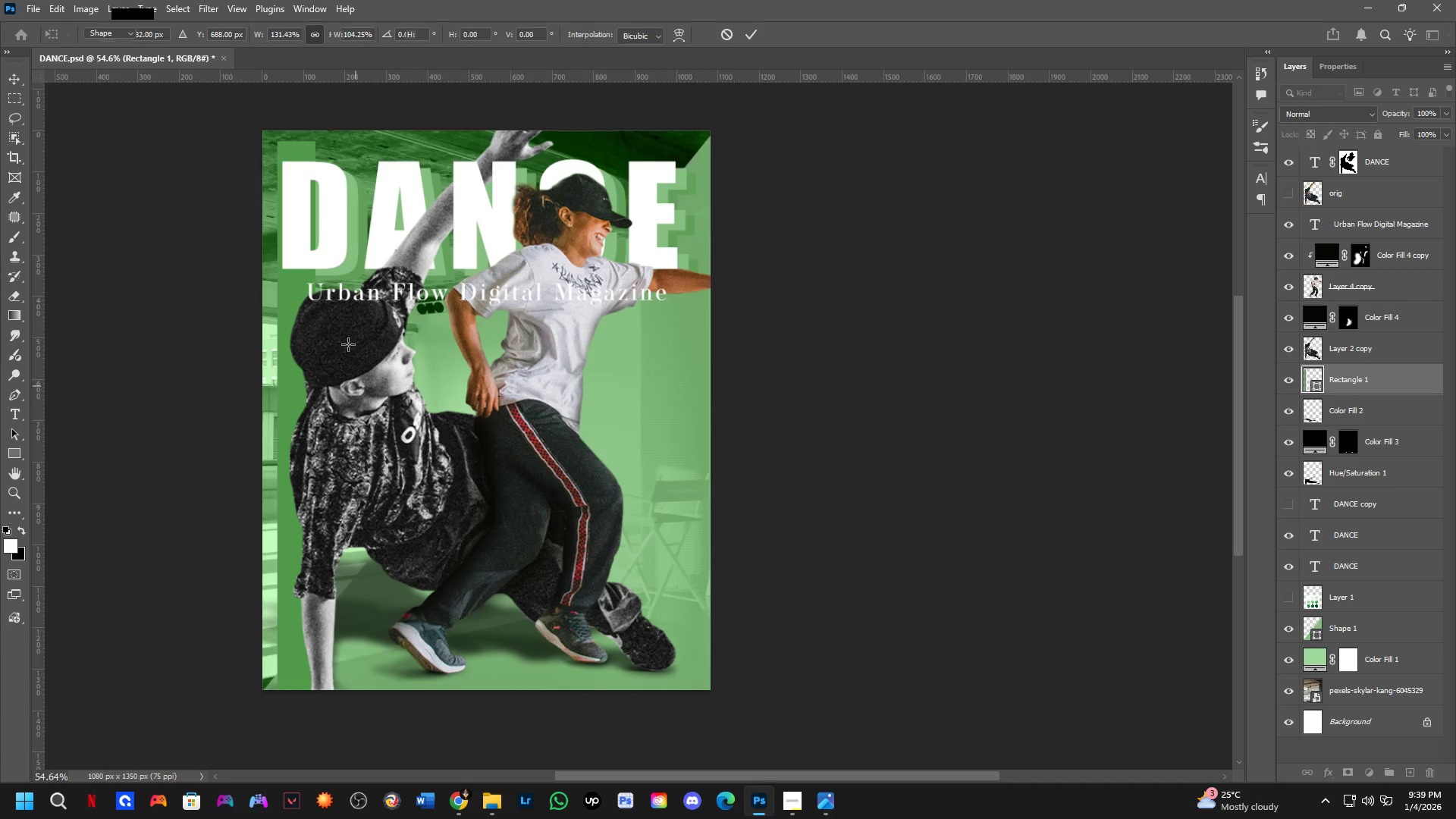 
scroll: coordinate [352, 320], scroll_direction: down, amount: 3.0
 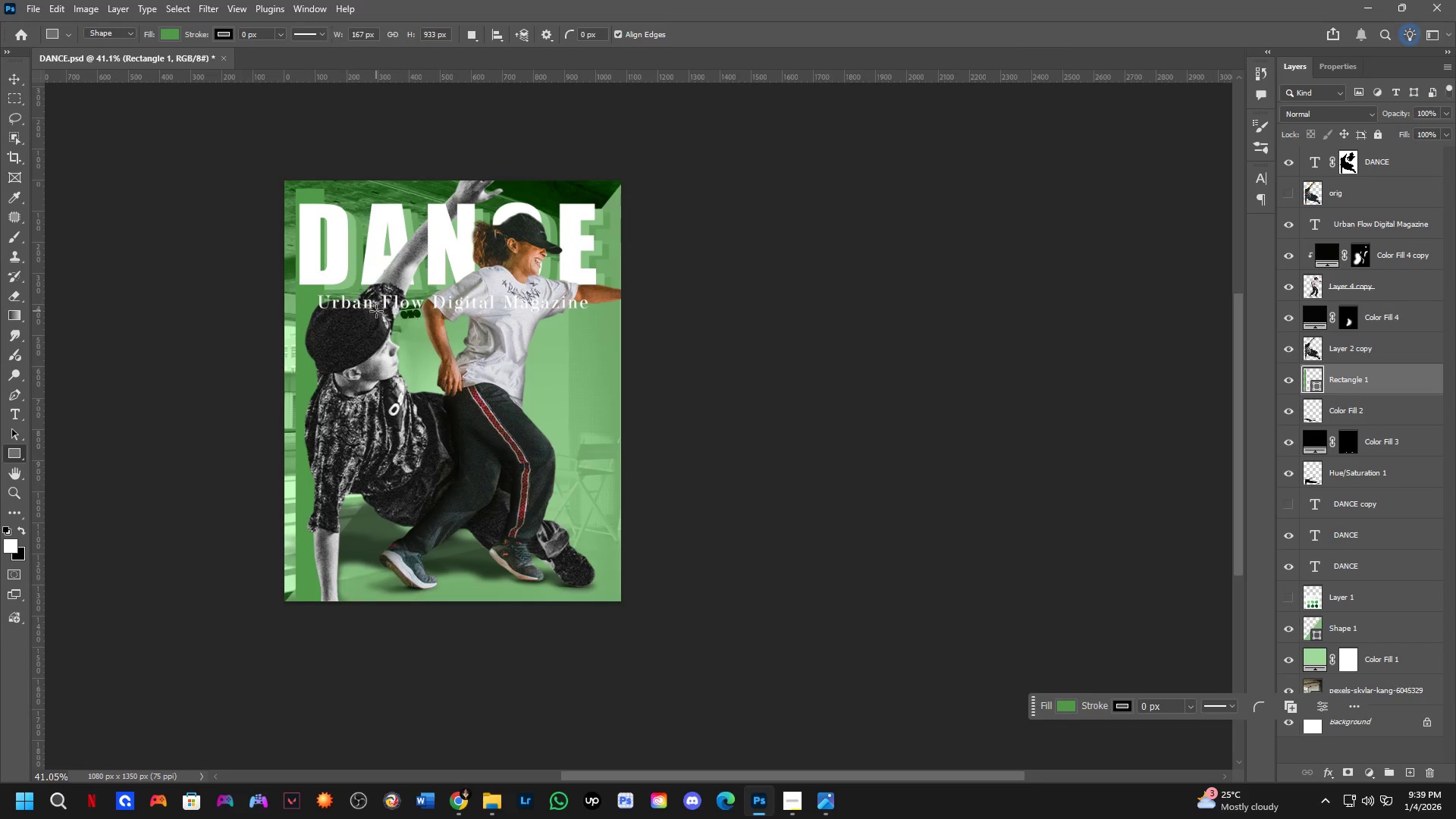 
key(Control+J)
 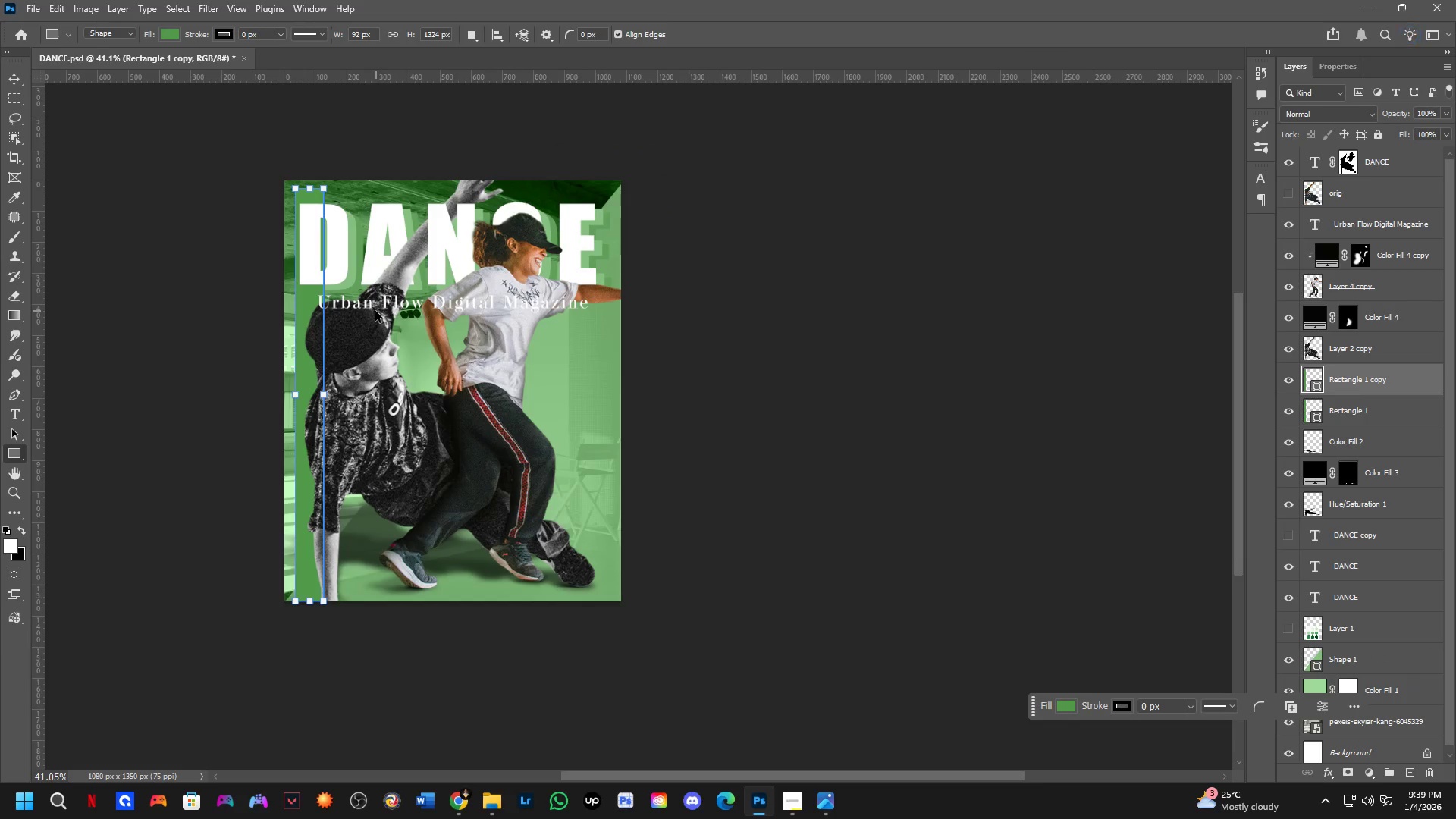 
key(Control+T)
 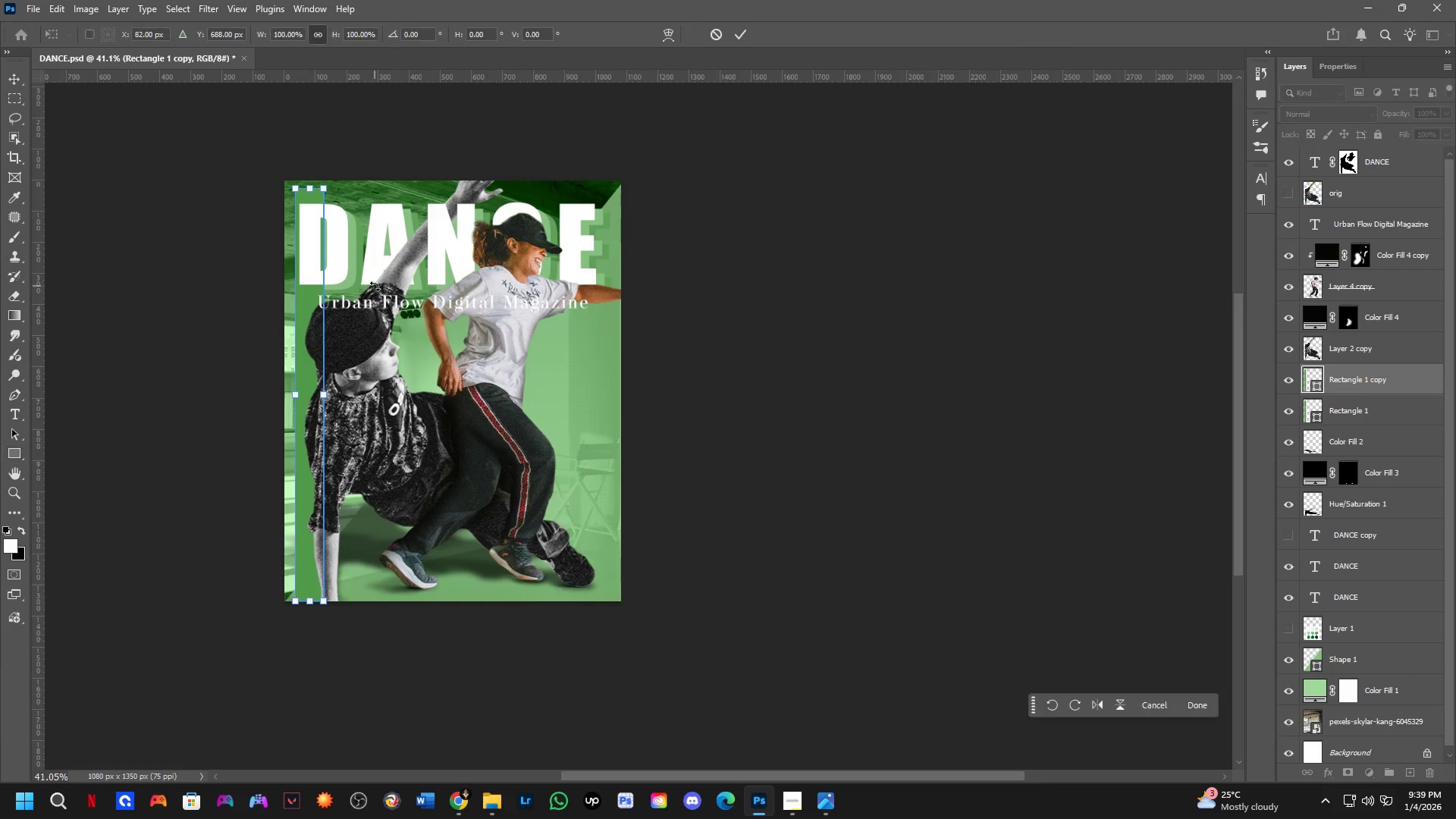 
hold_key(key=ShiftLeft, duration=0.92)
left_click_drag(start_coordinate=[391, 289], to_coordinate=[401, 458])
 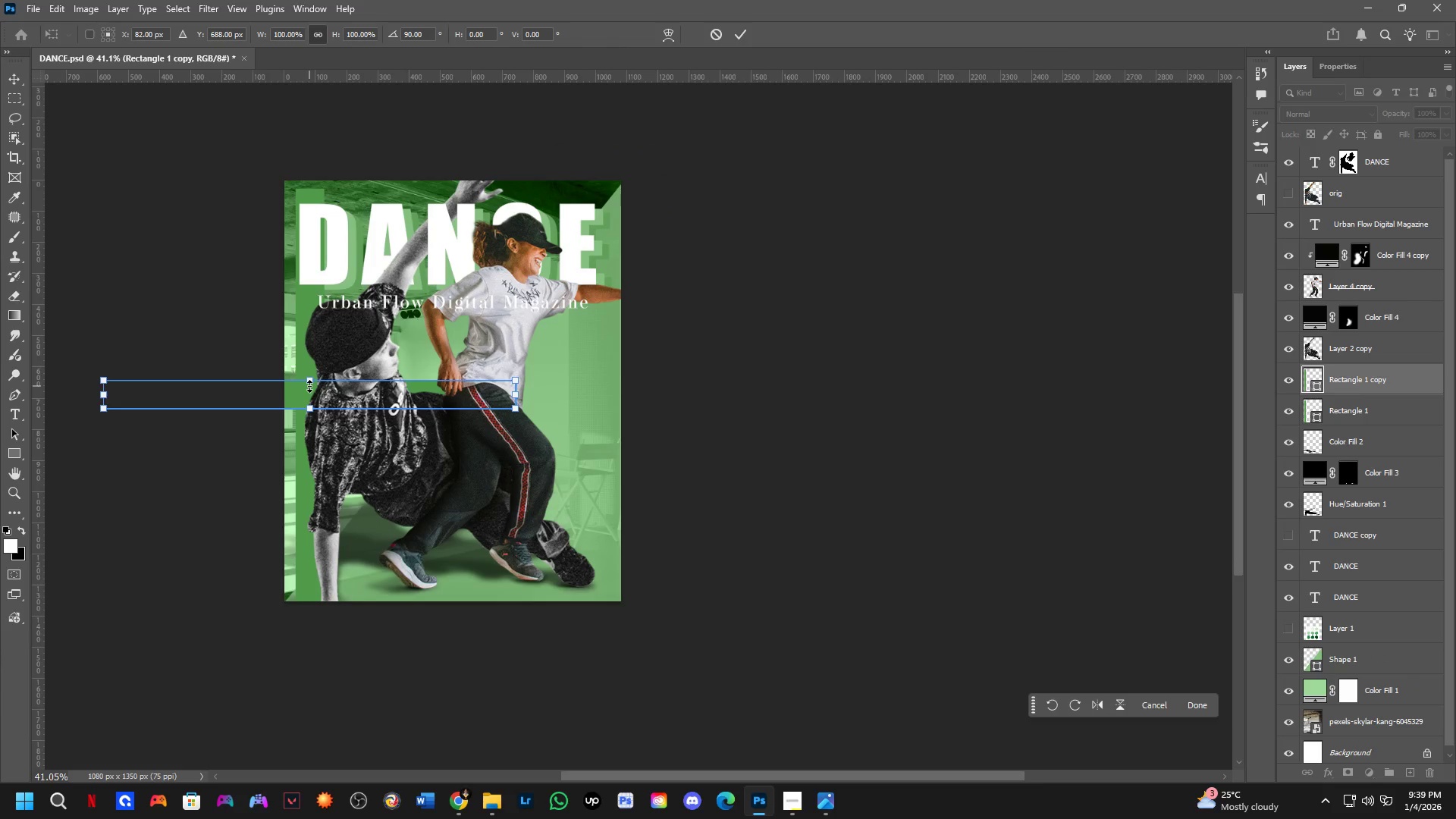 
left_click_drag(start_coordinate=[312, 396], to_coordinate=[456, 377])
 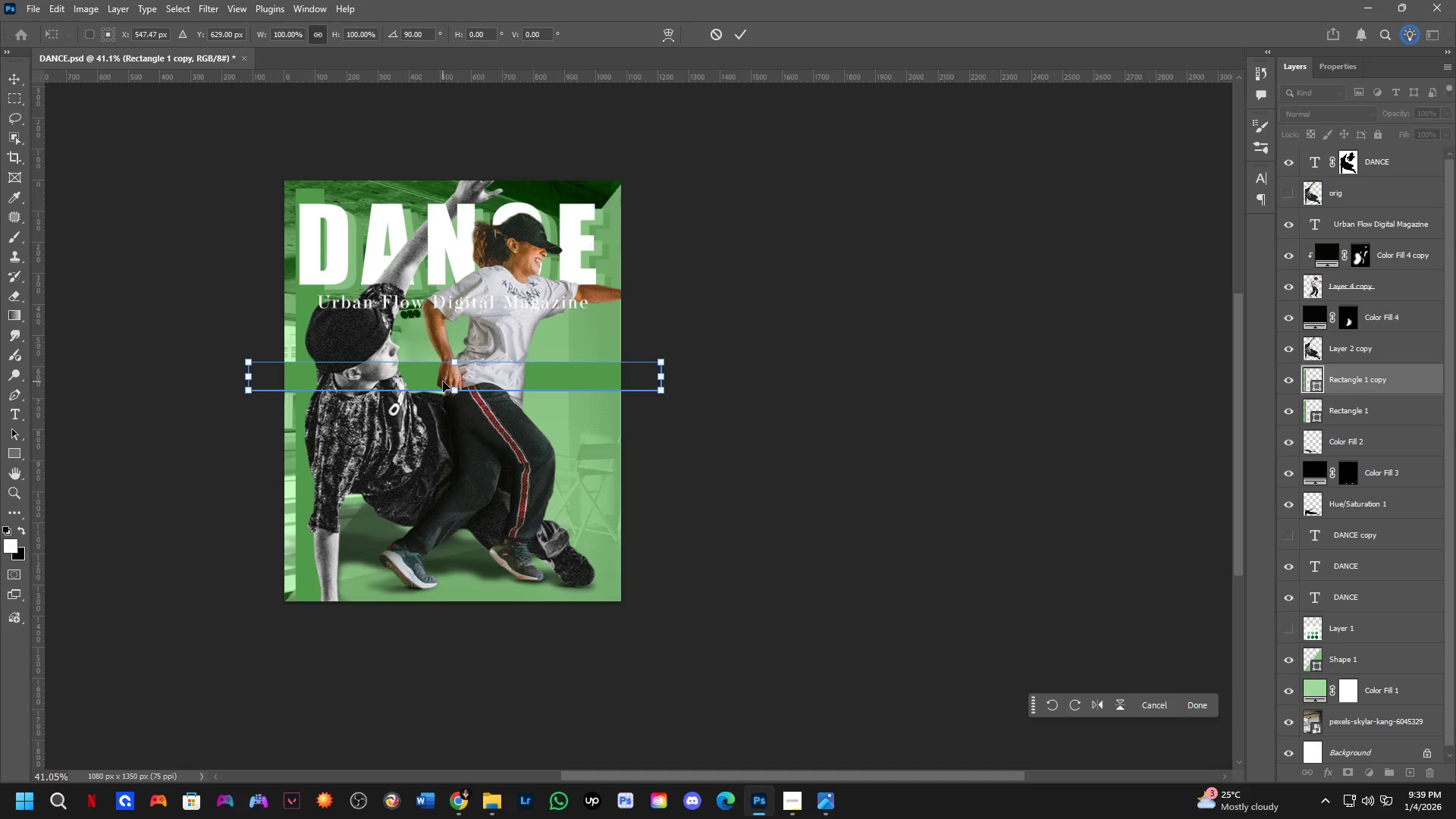 
wait(26.74)
 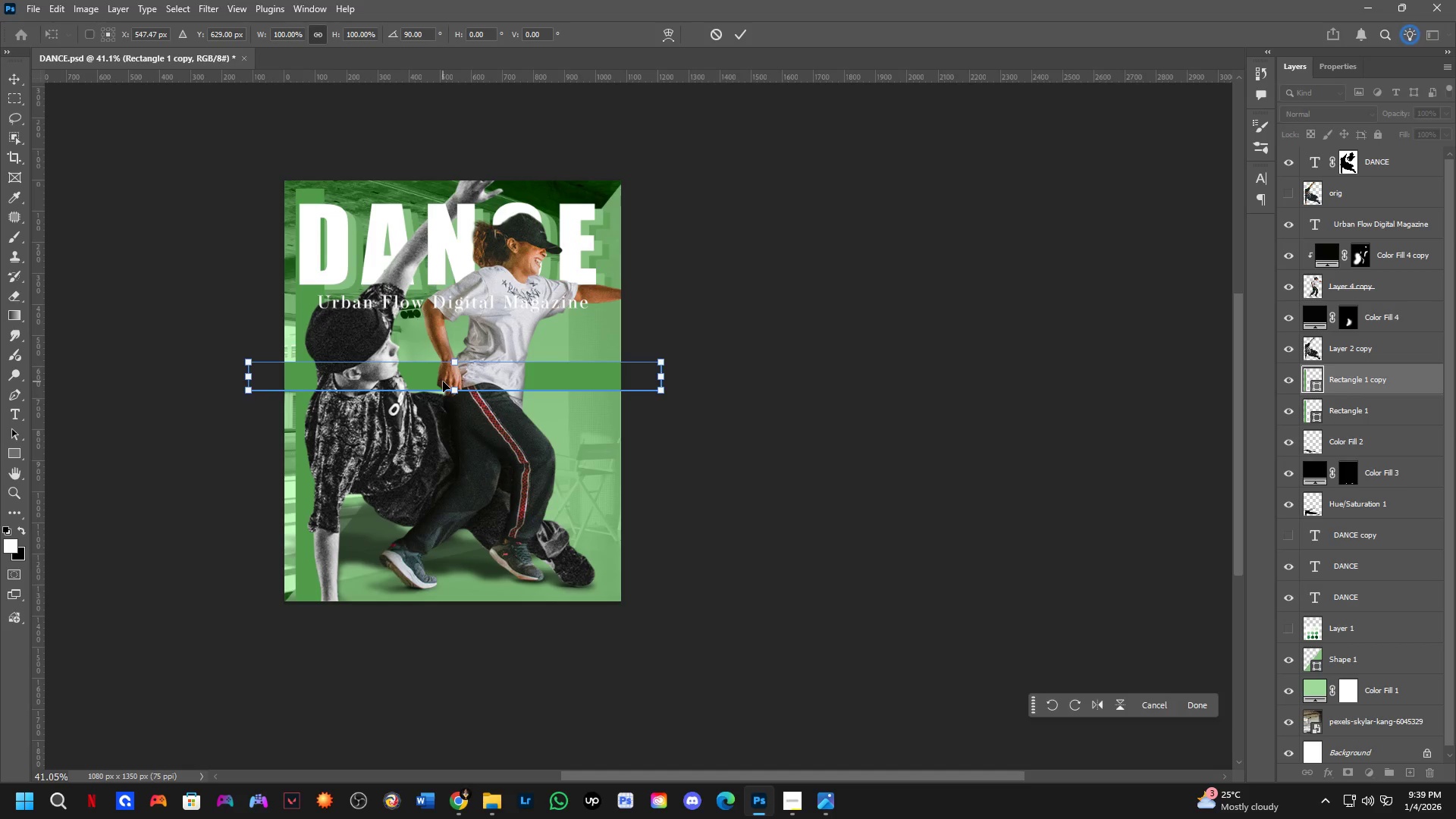 
left_click_drag(start_coordinate=[474, 370], to_coordinate=[475, 295])
 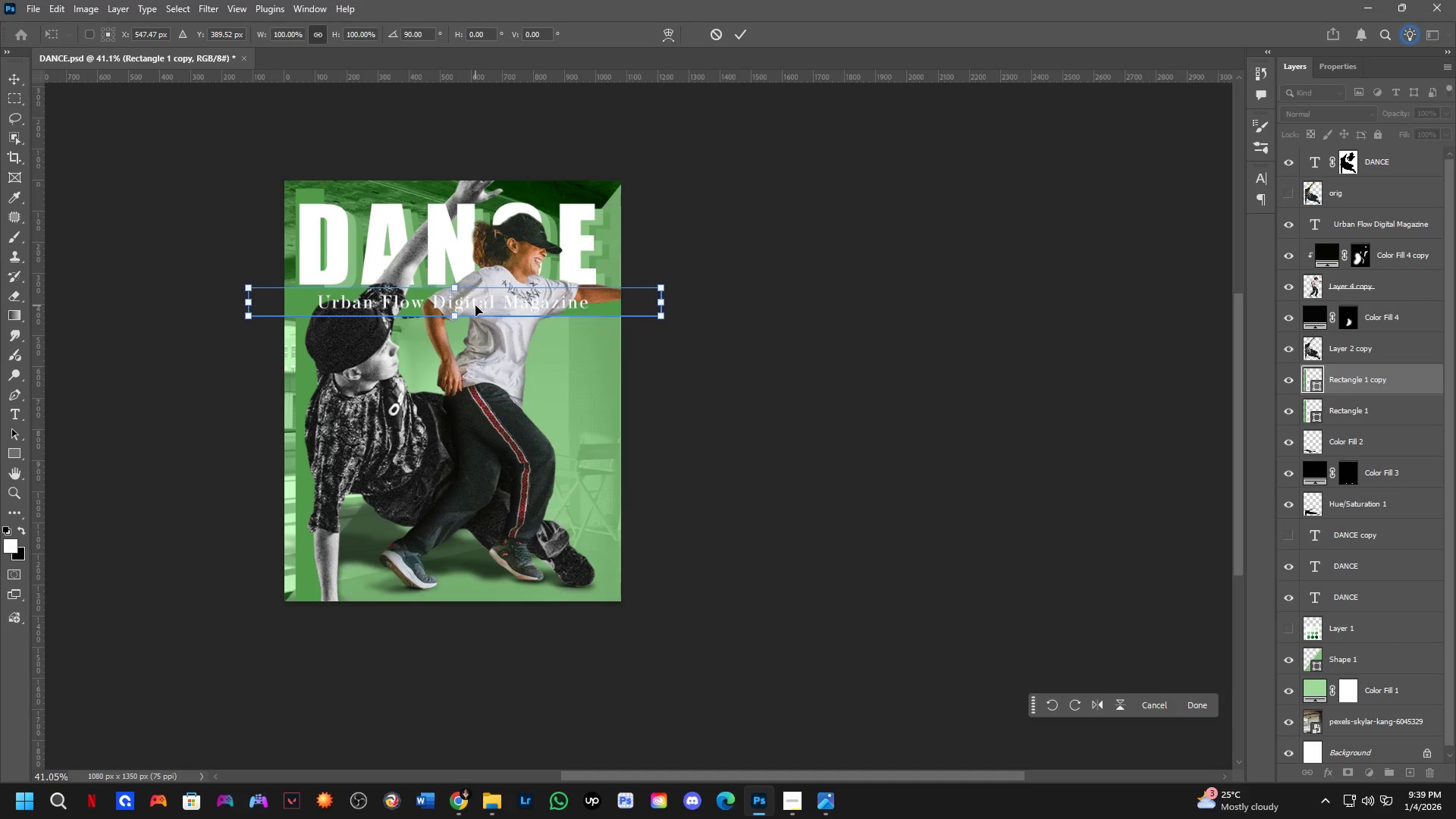 
key(NumpadEnter)
 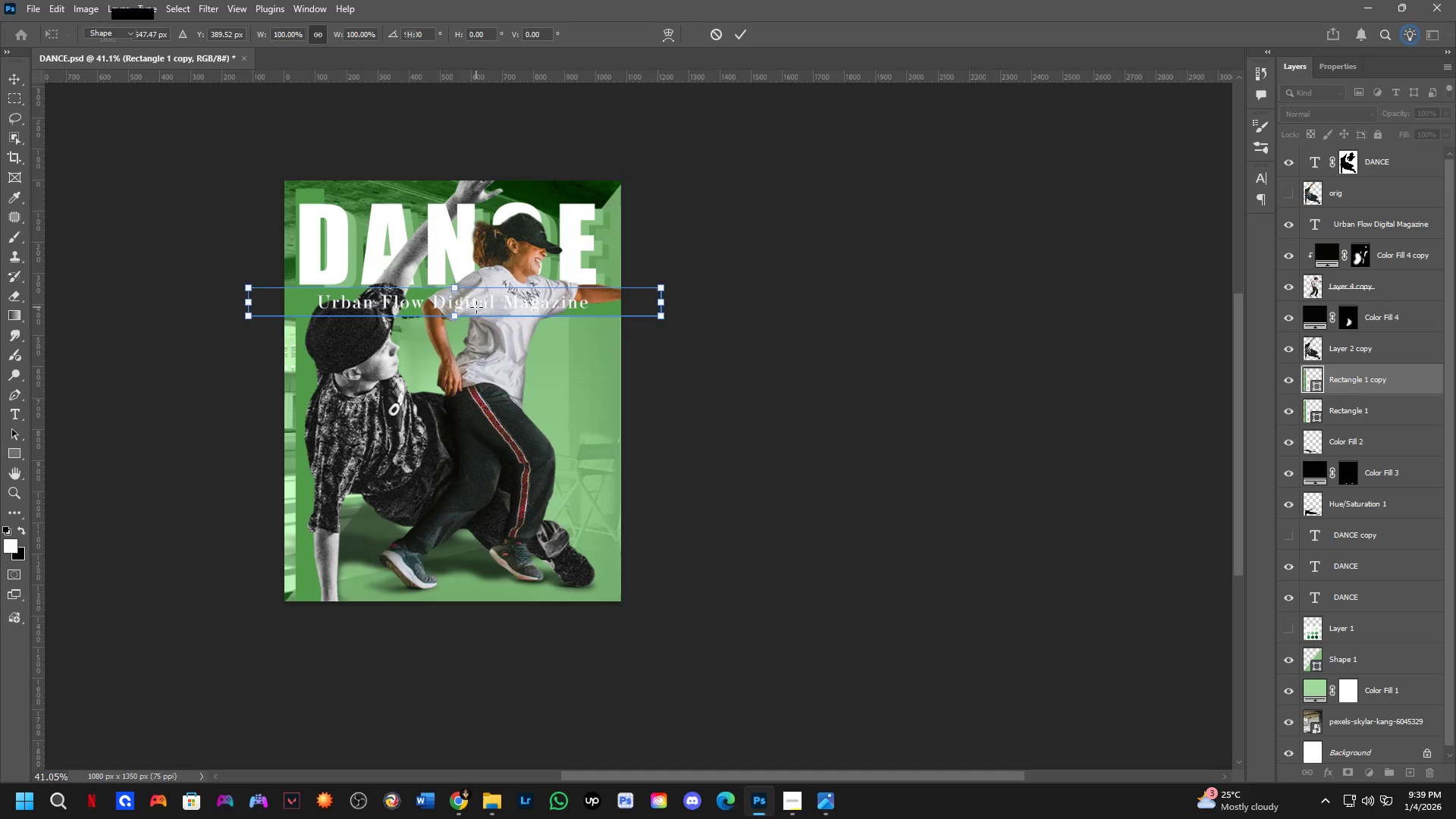 
key(NumpadEnter)
 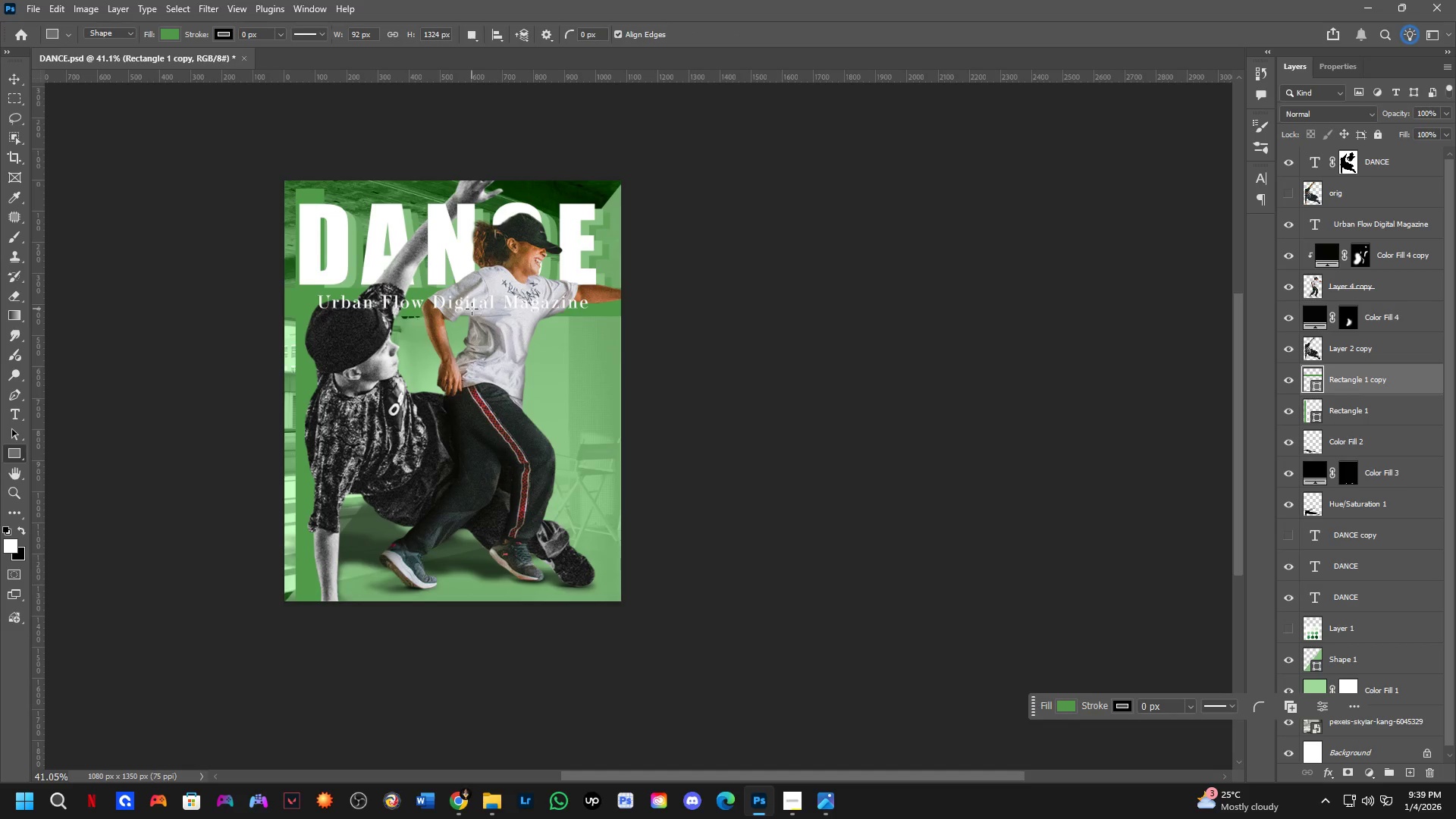 
key(Control+J)
 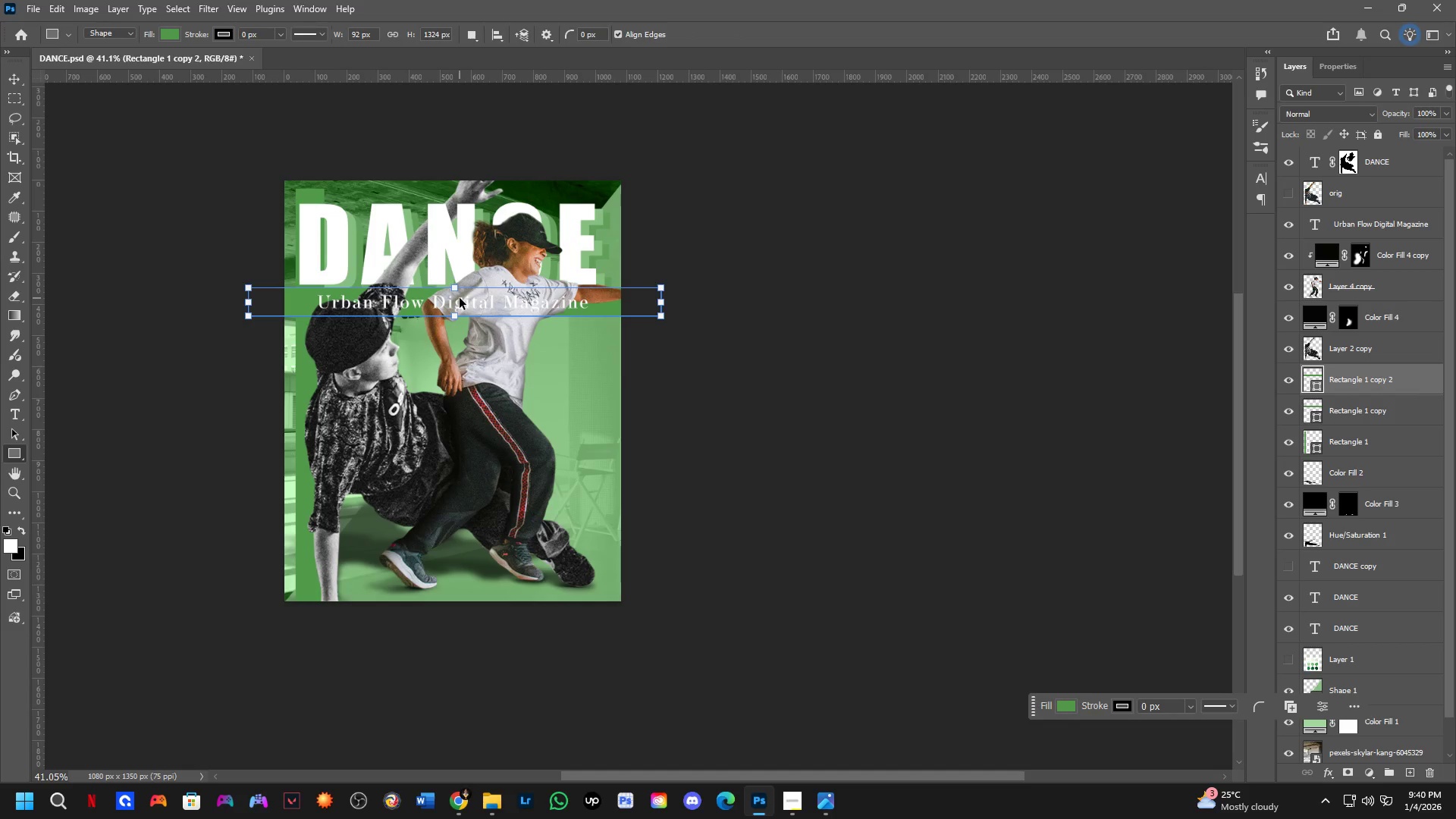 
key(Control+T)
 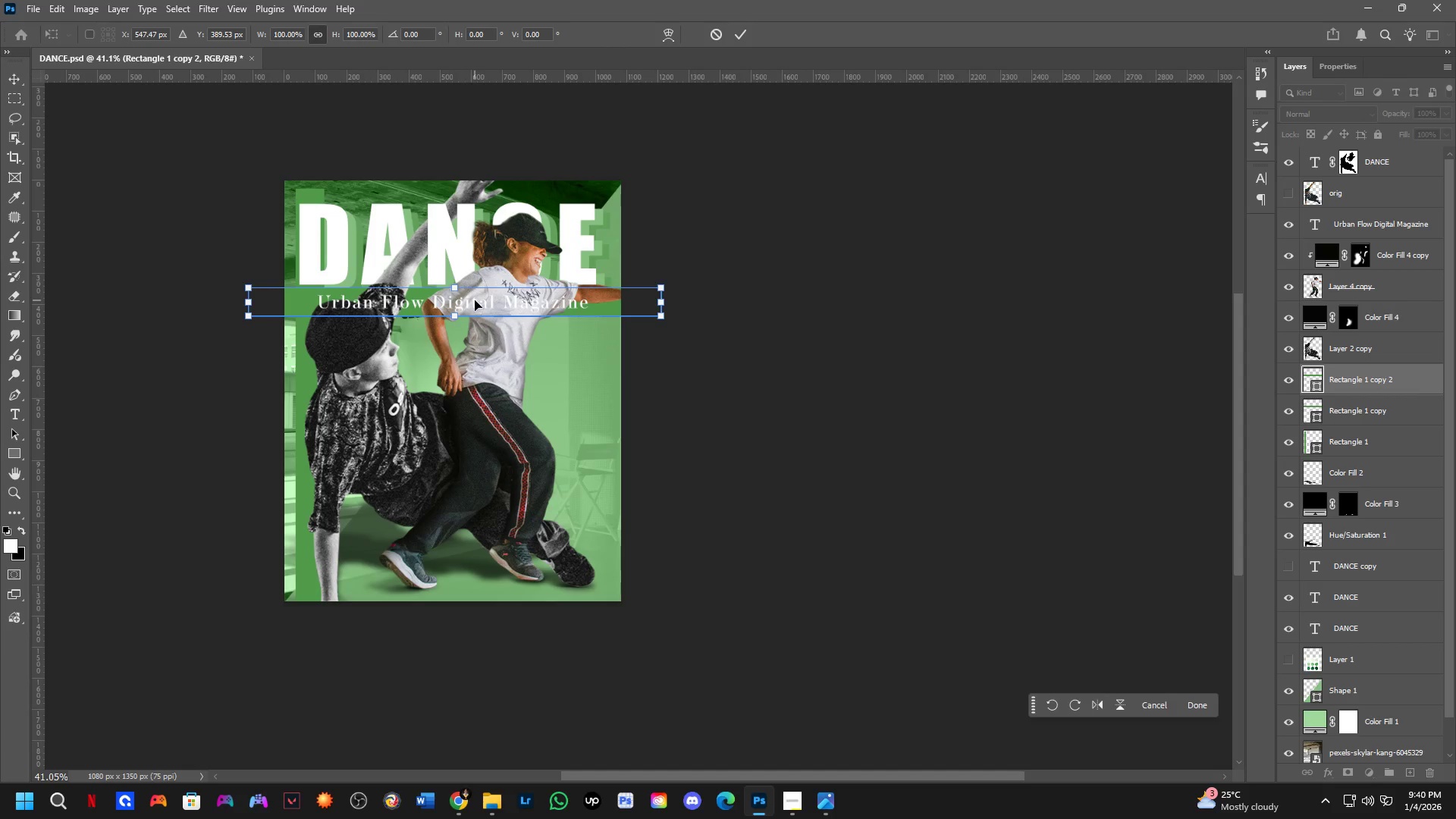 
left_click_drag(start_coordinate=[475, 303], to_coordinate=[478, 460])
 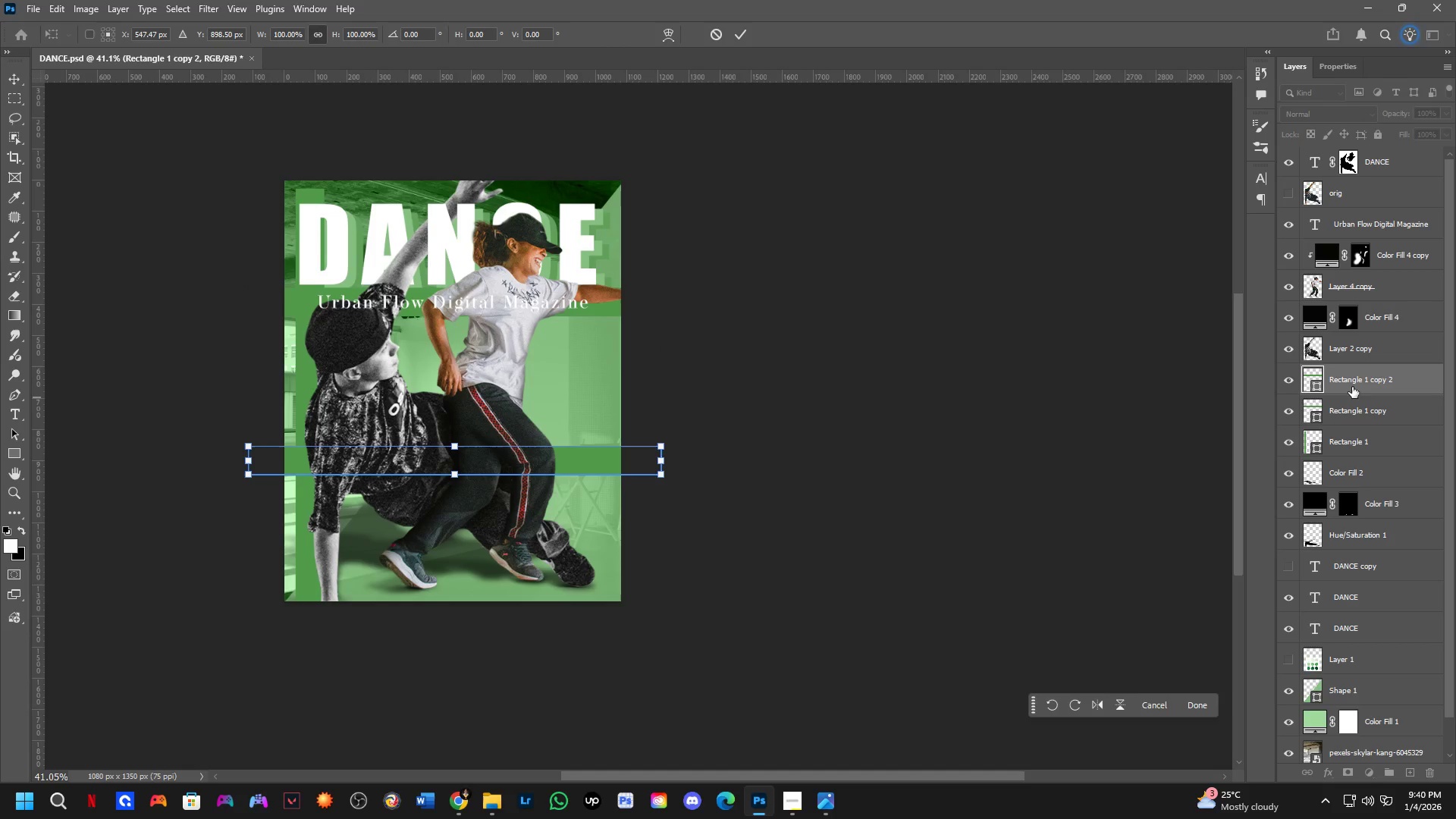 
left_click_drag(start_coordinate=[1382, 374], to_coordinate=[1393, 126])
 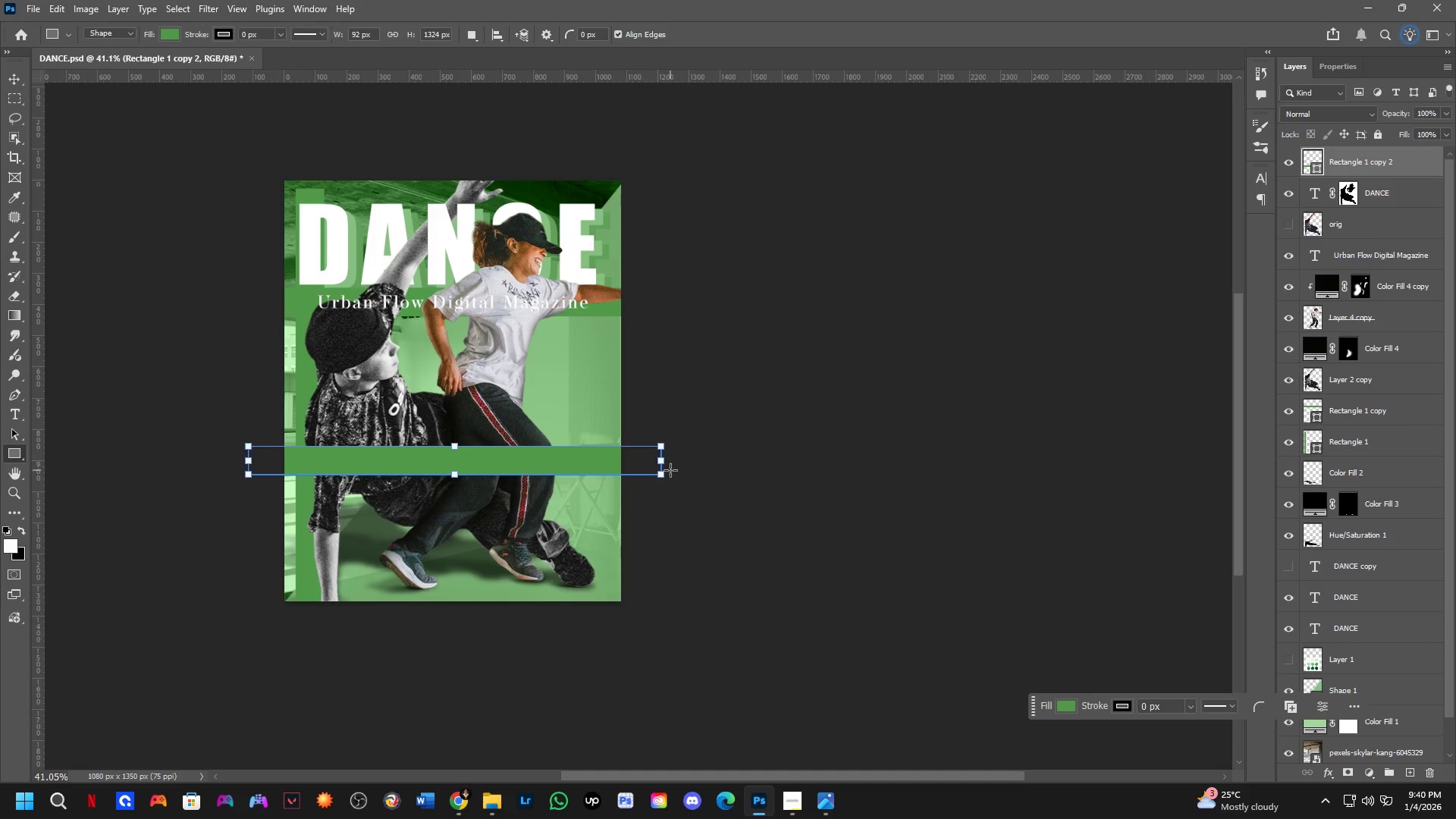 
left_click_drag(start_coordinate=[660, 463], to_coordinate=[507, 471])
 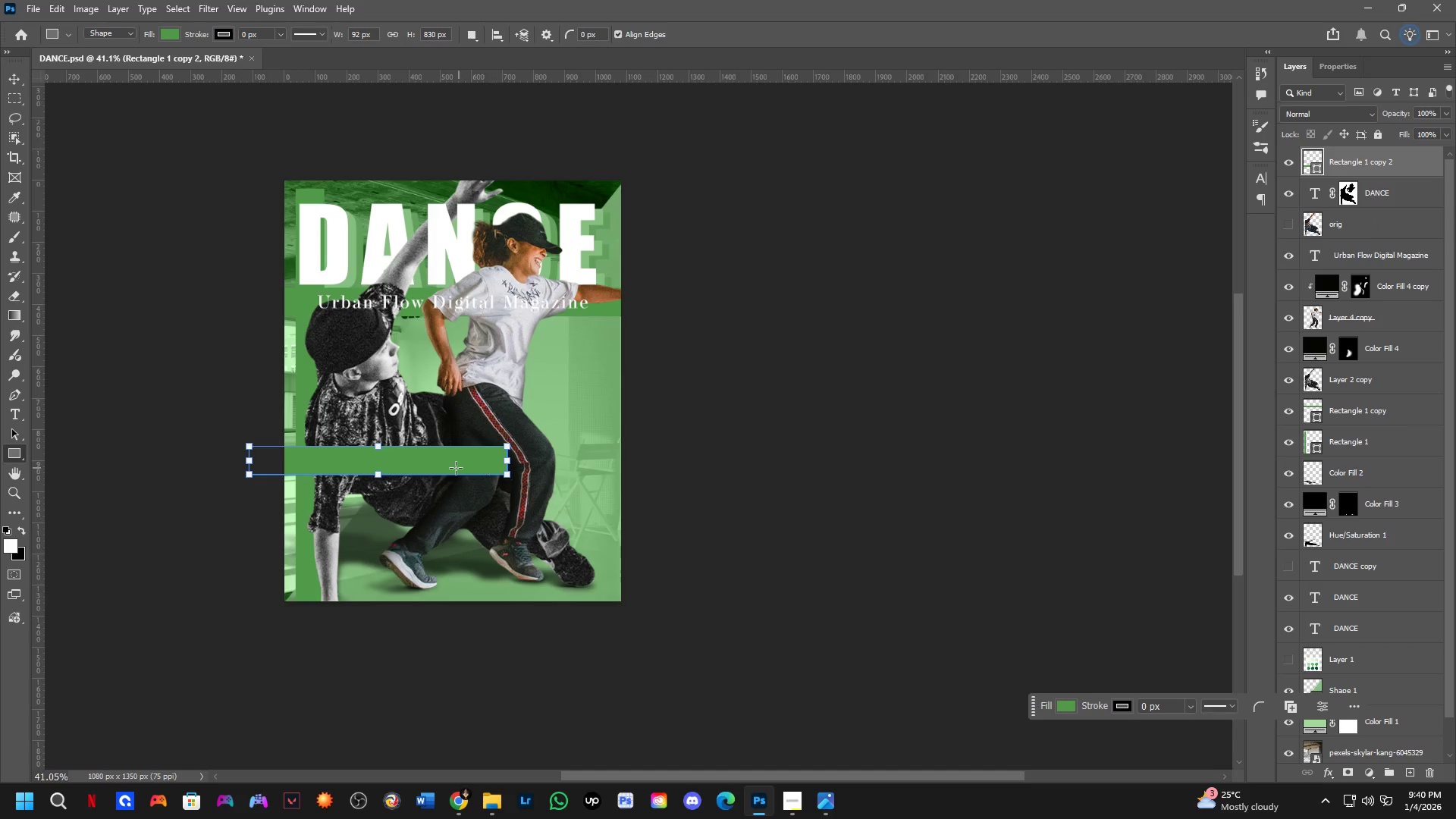 
left_click_drag(start_coordinate=[455, 468], to_coordinate=[499, 468])
 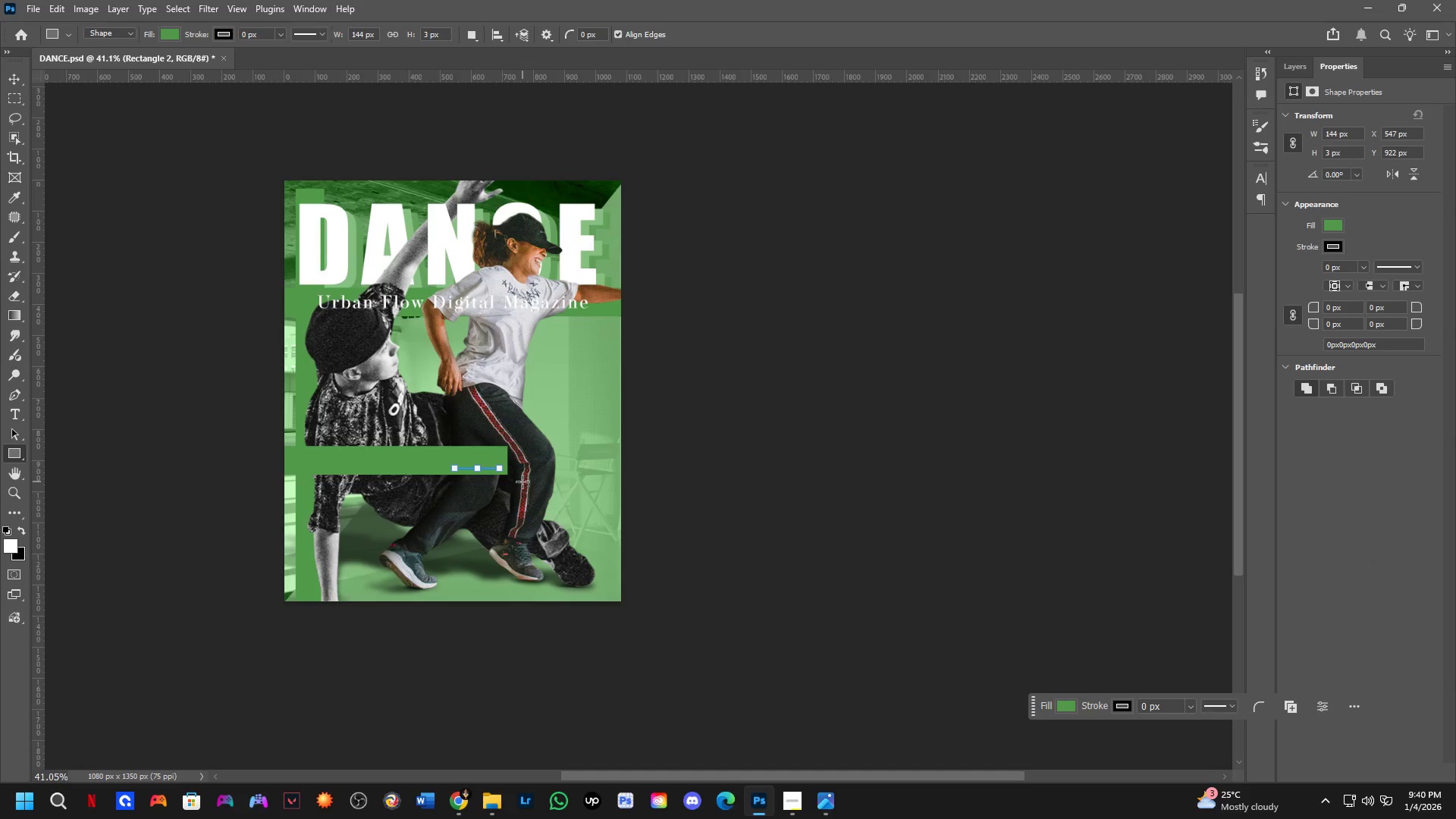 
key(Control+ControlLeft)
 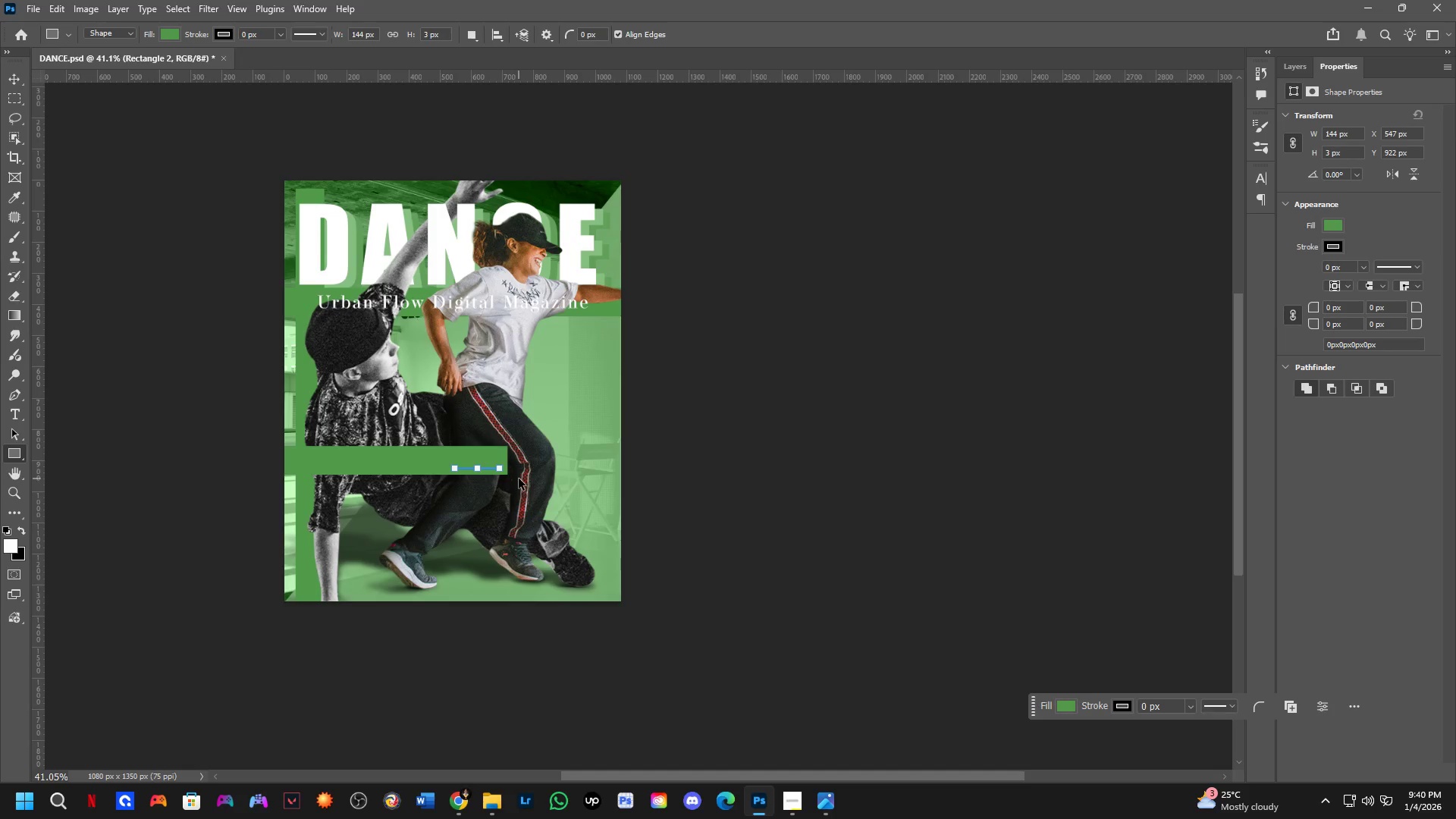 
key(Control+Z)
 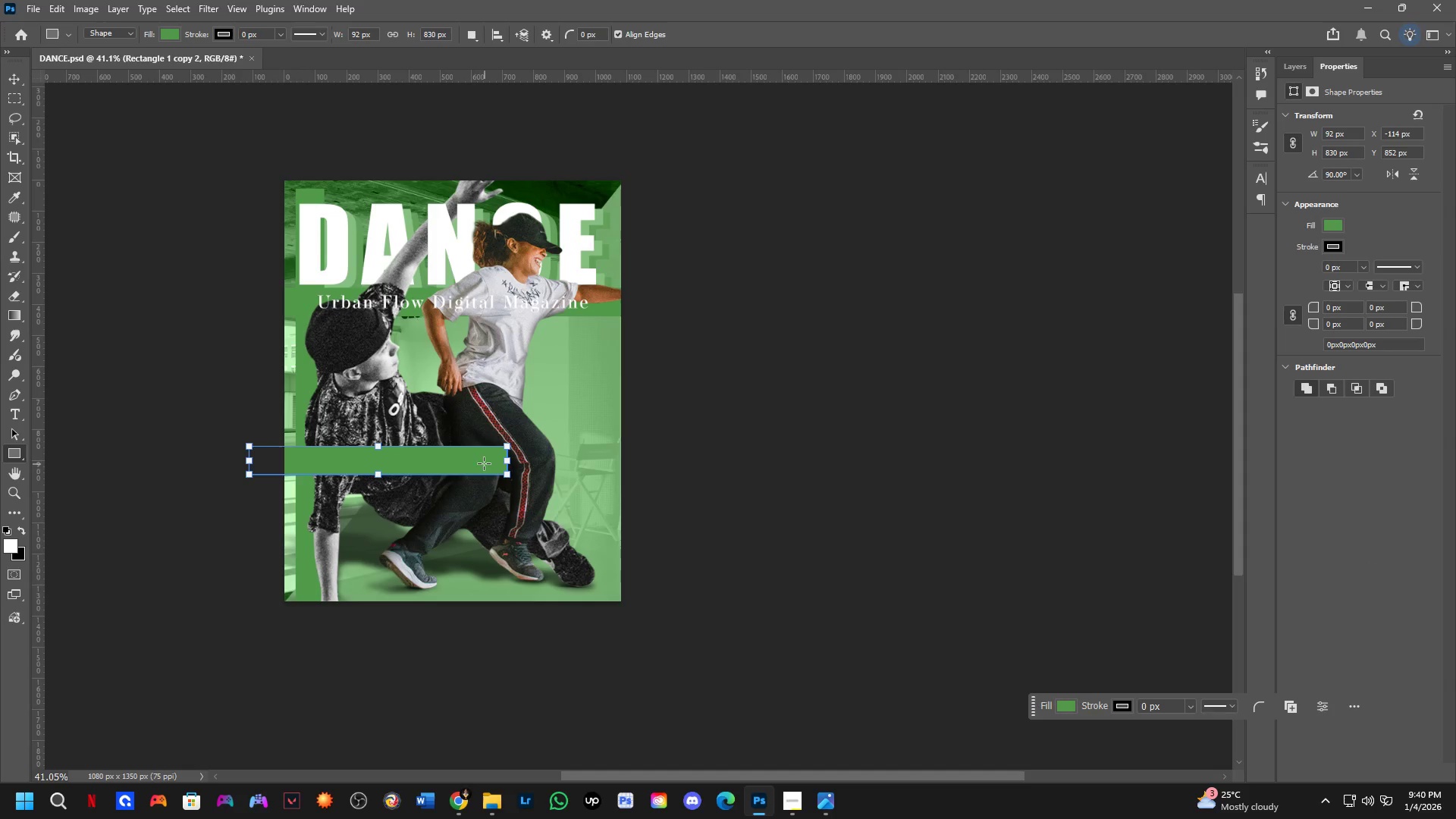 
key(Control+ControlLeft)
 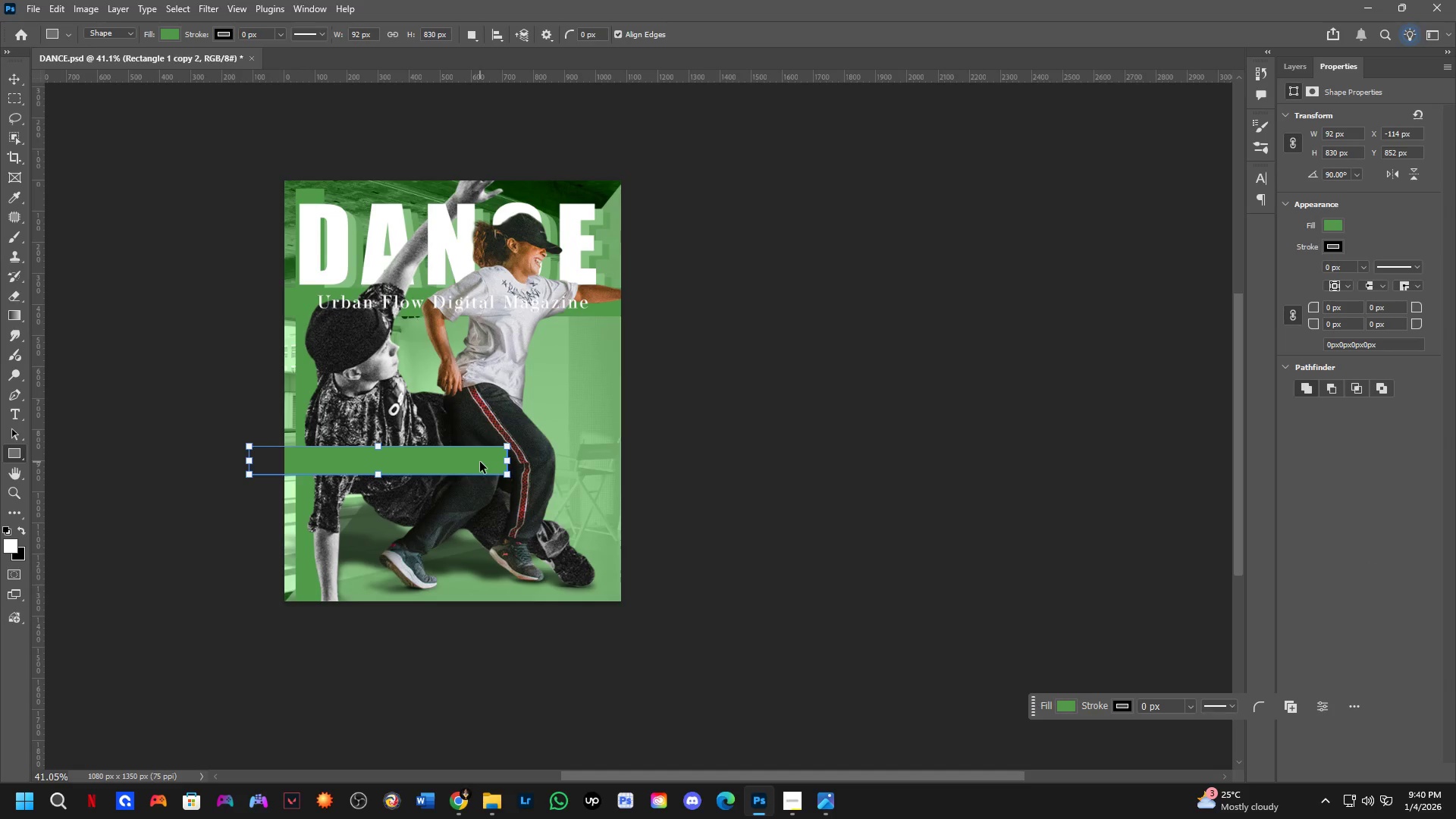 
left_click_drag(start_coordinate=[480, 462], to_coordinate=[543, 480])
 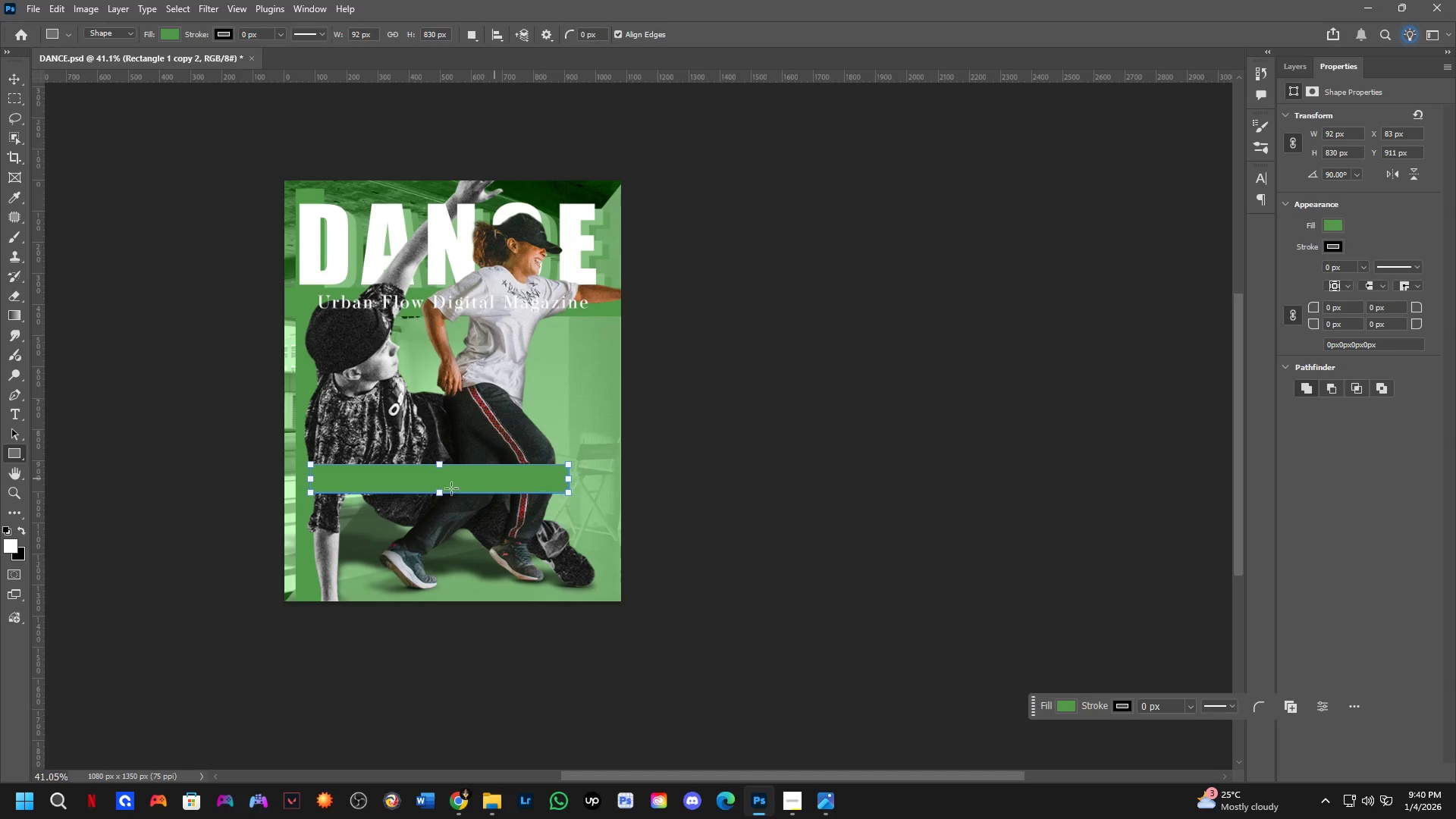 
key(NumpadEnter)
 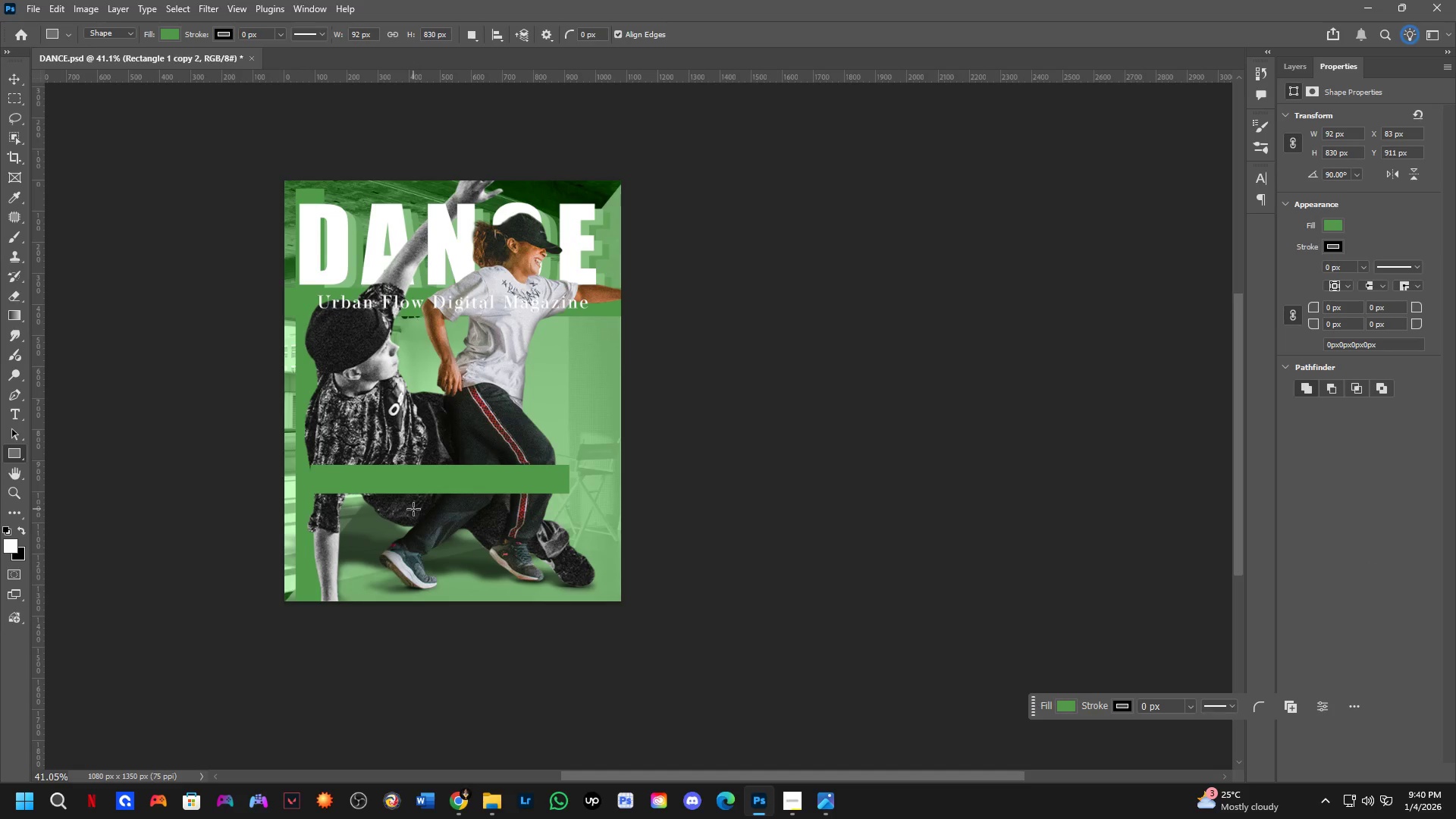 
key(Control+T)
 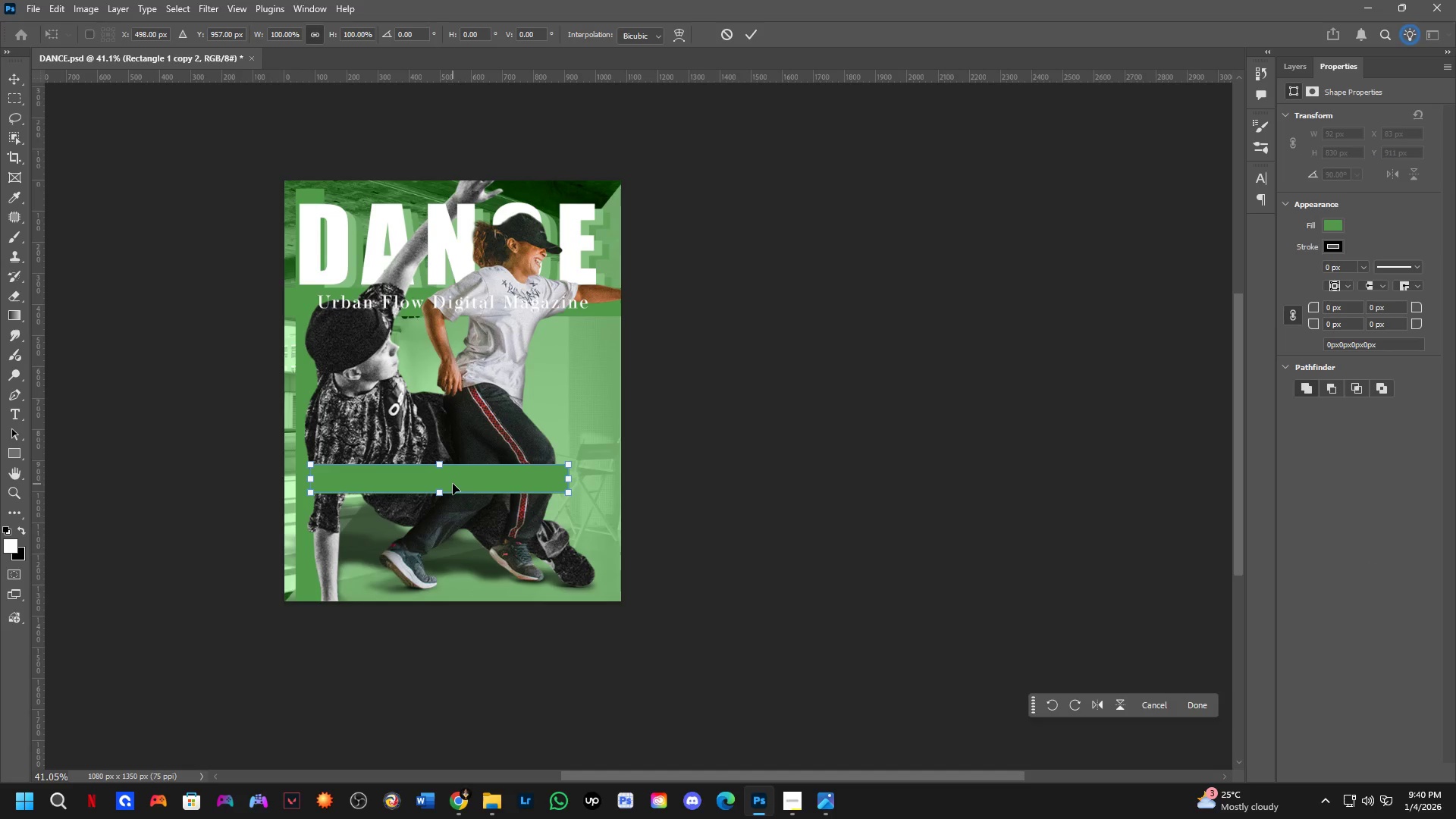 
left_click_drag(start_coordinate=[460, 479], to_coordinate=[504, 305])
 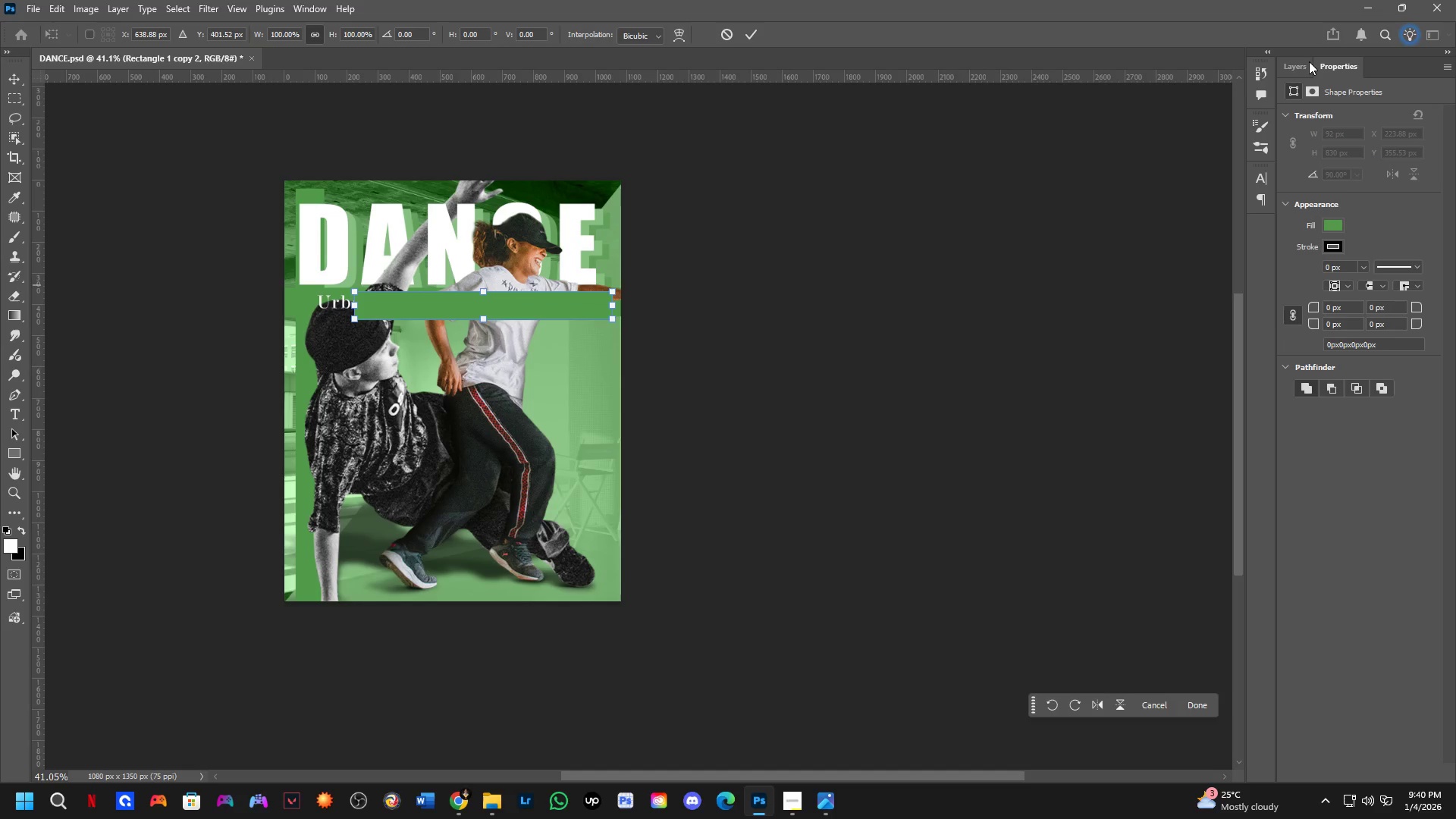 
left_click([1309, 60])
 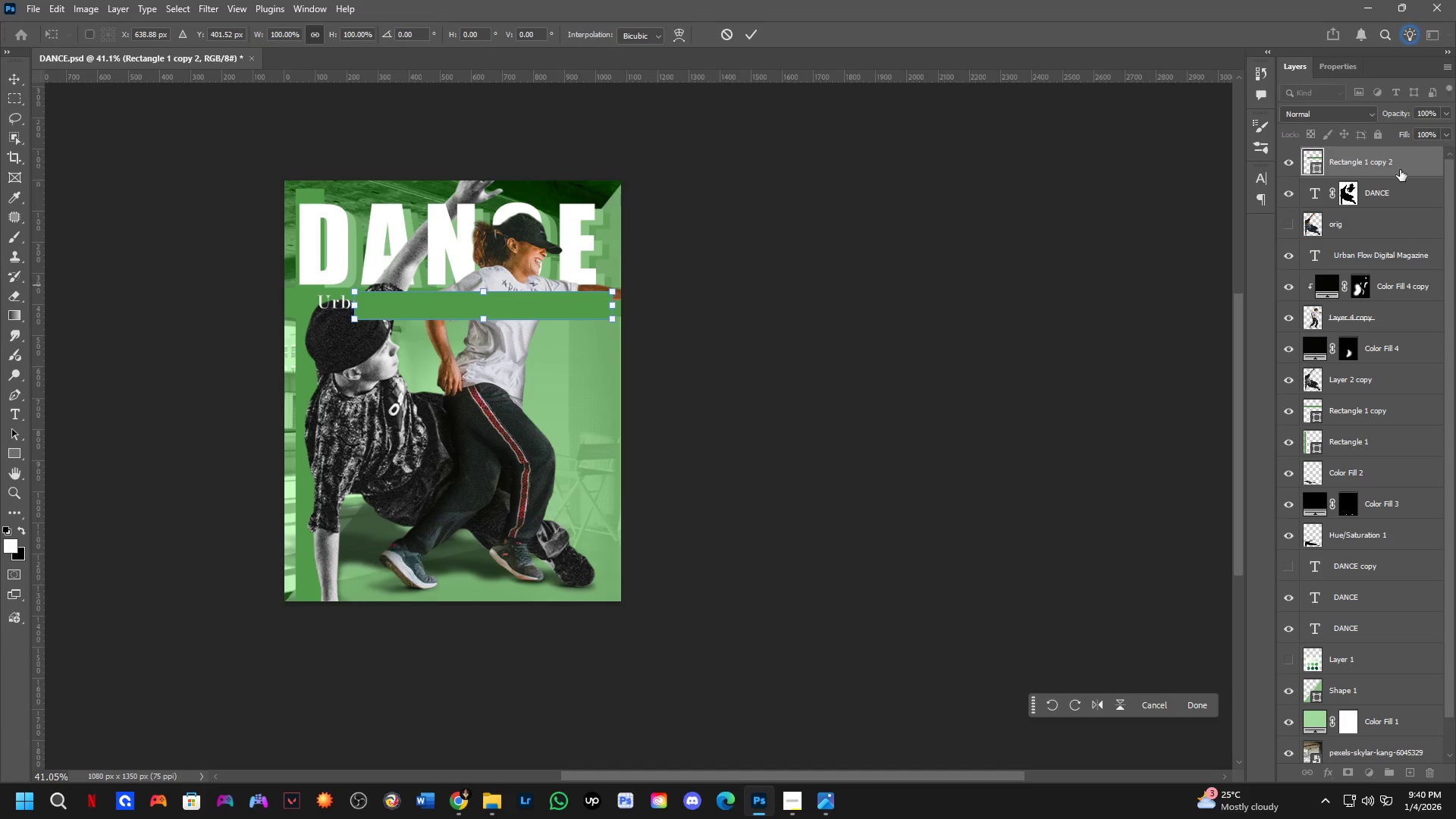 
left_click_drag(start_coordinate=[1401, 162], to_coordinate=[1399, 259])
 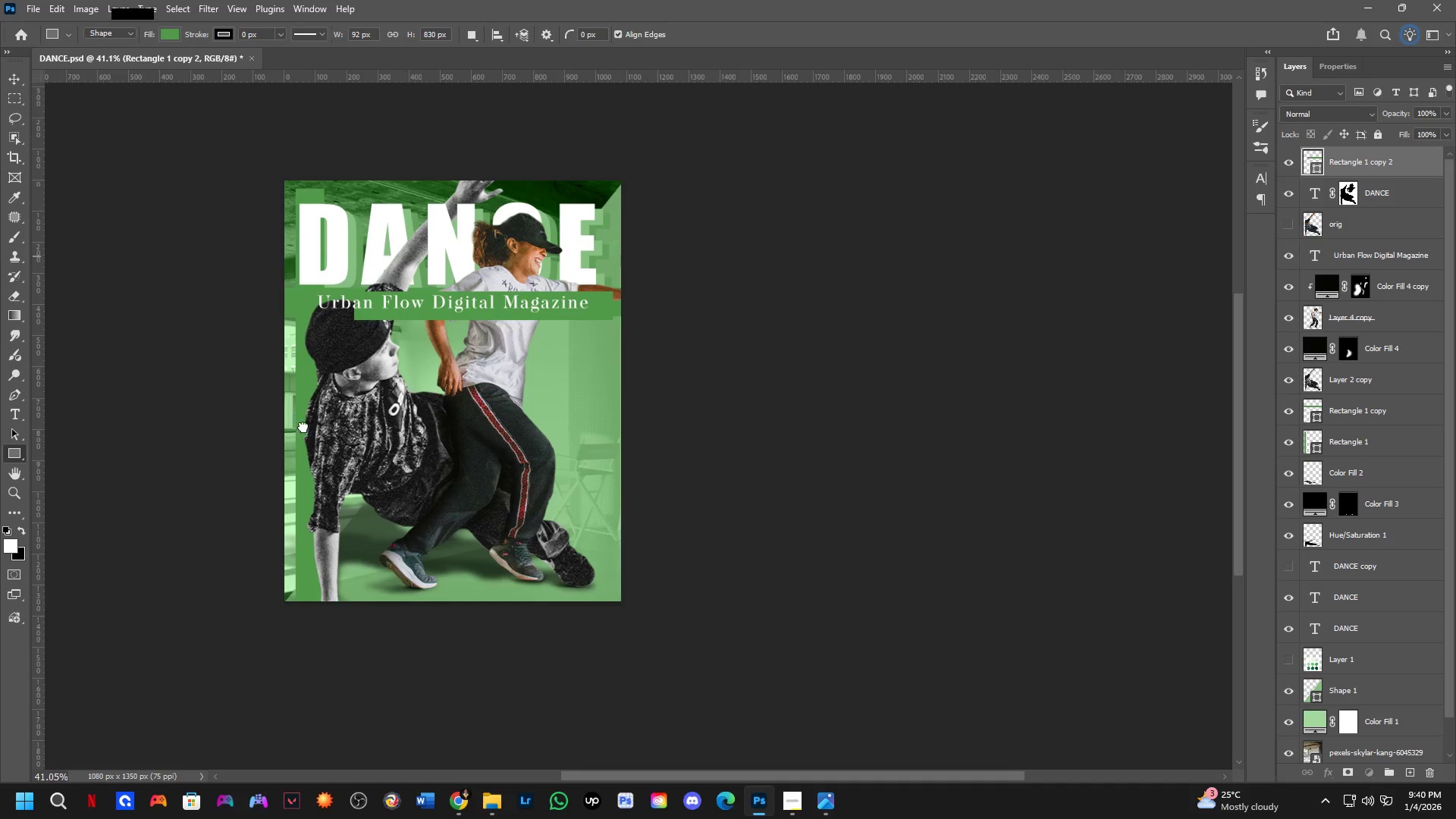 
hold_key(key=Space, duration=0.48)
 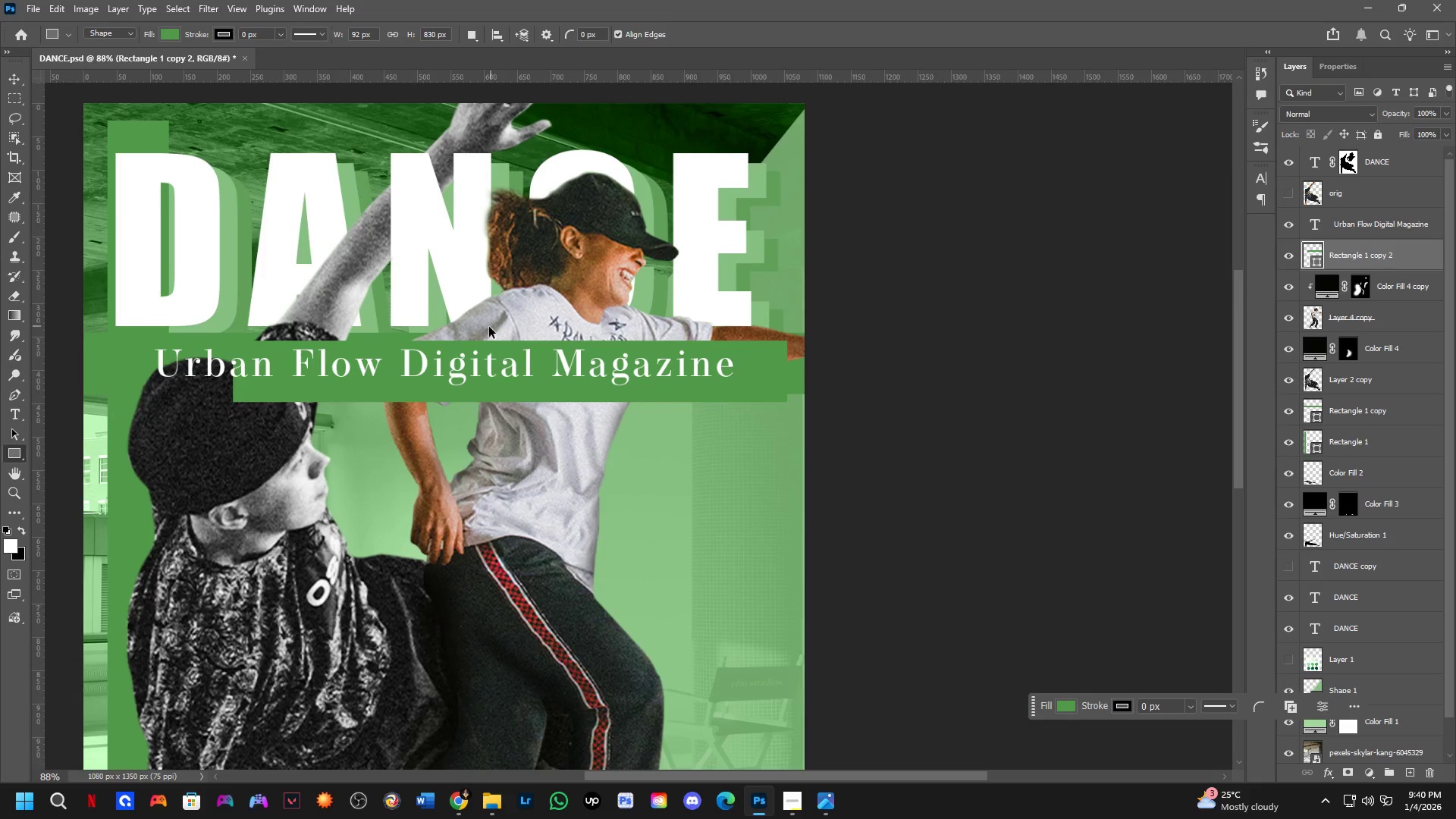 
left_click_drag(start_coordinate=[599, 242], to_coordinate=[599, 288])
 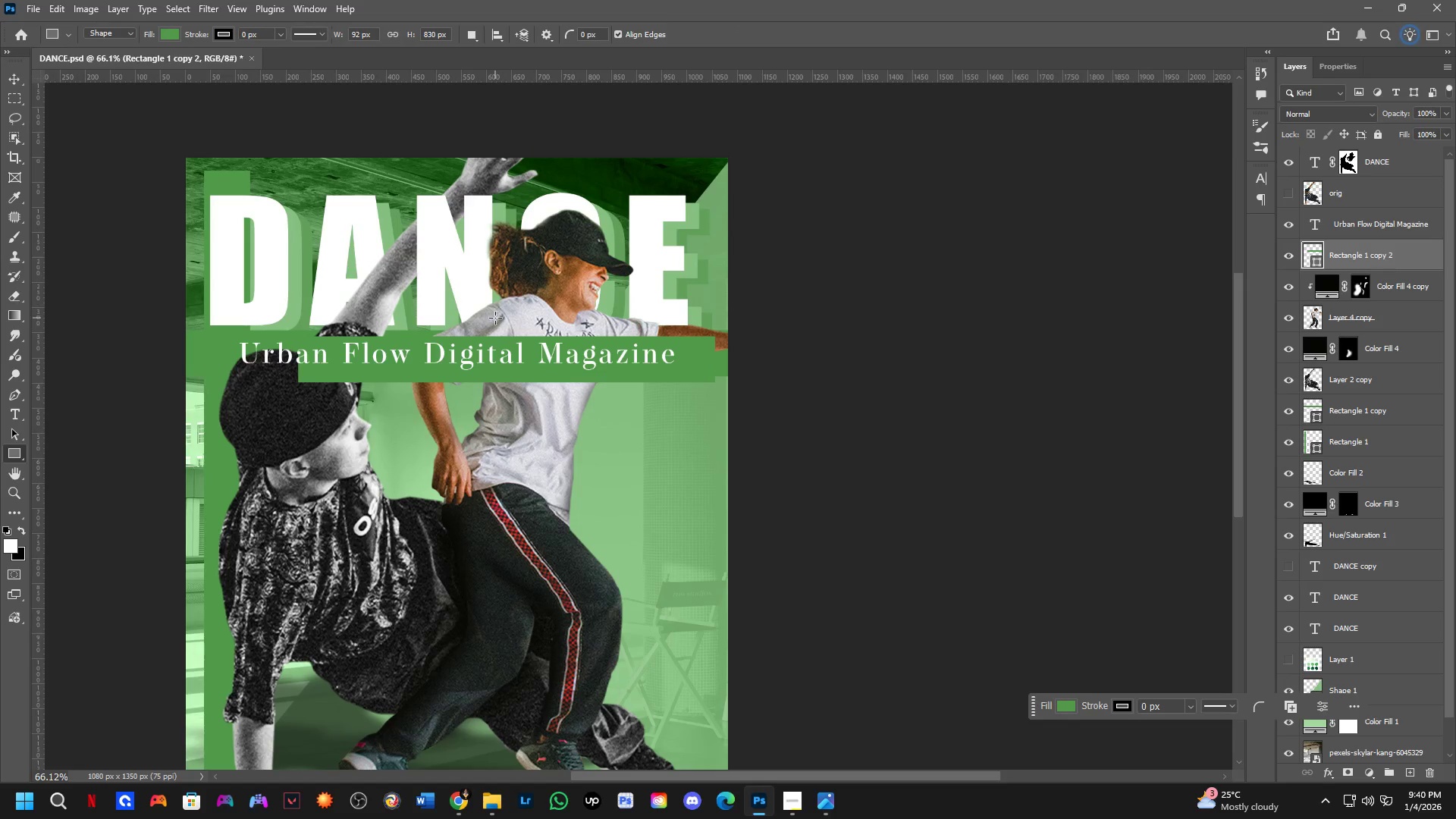 
scroll: coordinate [495, 321], scroll_direction: up, amount: 8.0
 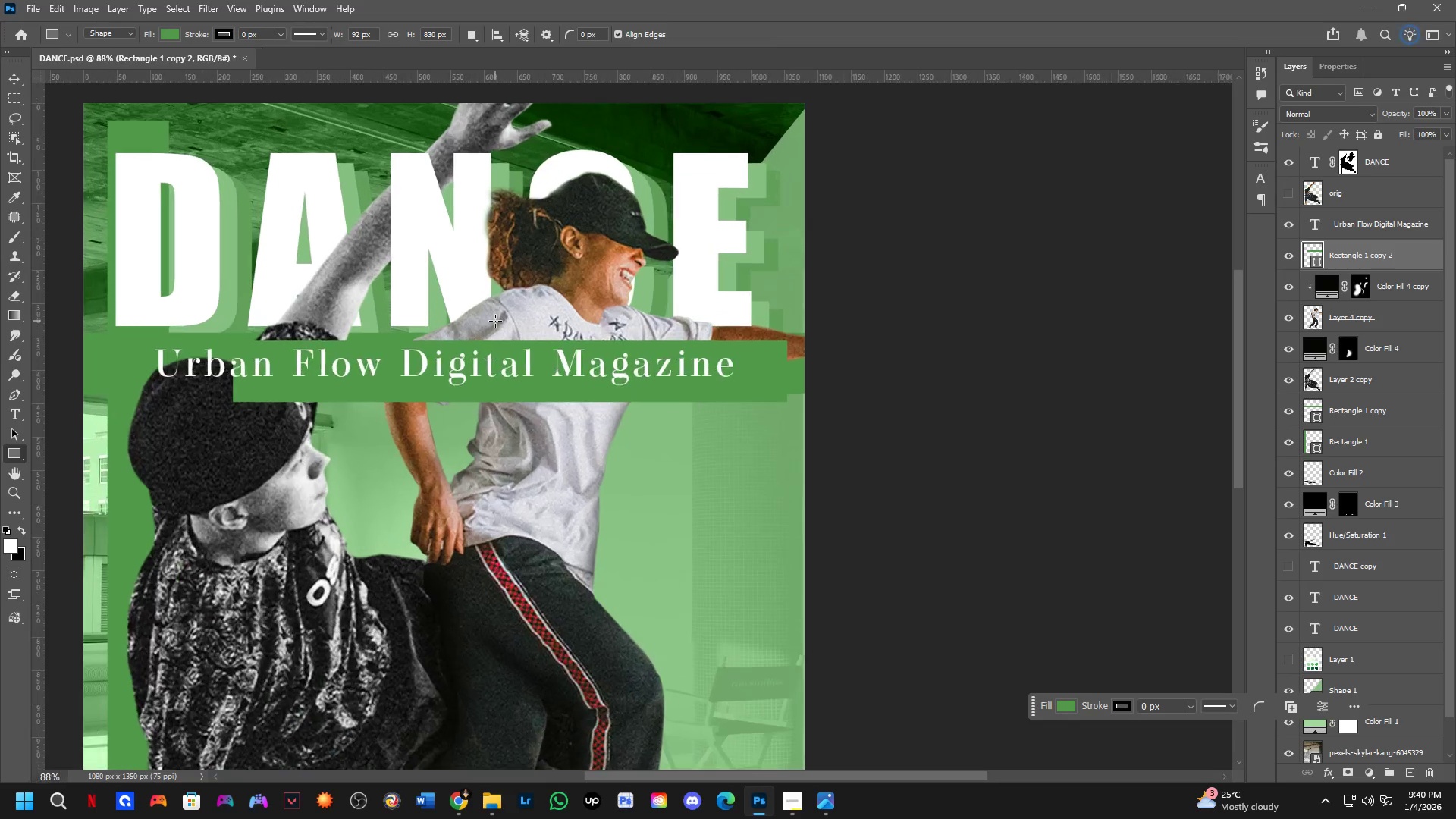 
key(Control+T)
 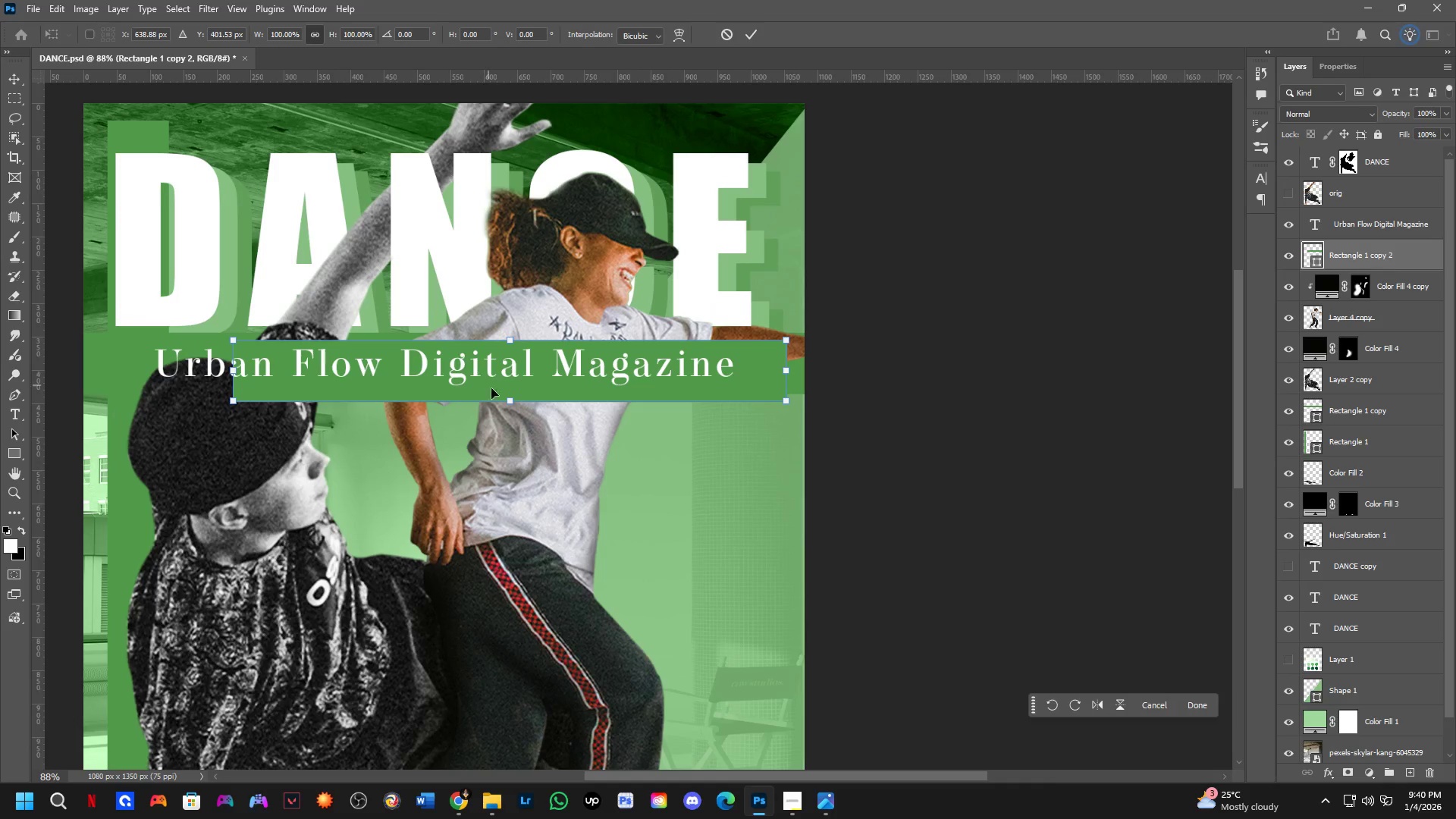 
hold_key(key=ShiftLeft, duration=1.5)
left_click_drag(start_coordinate=[510, 399], to_coordinate=[512, 386])
 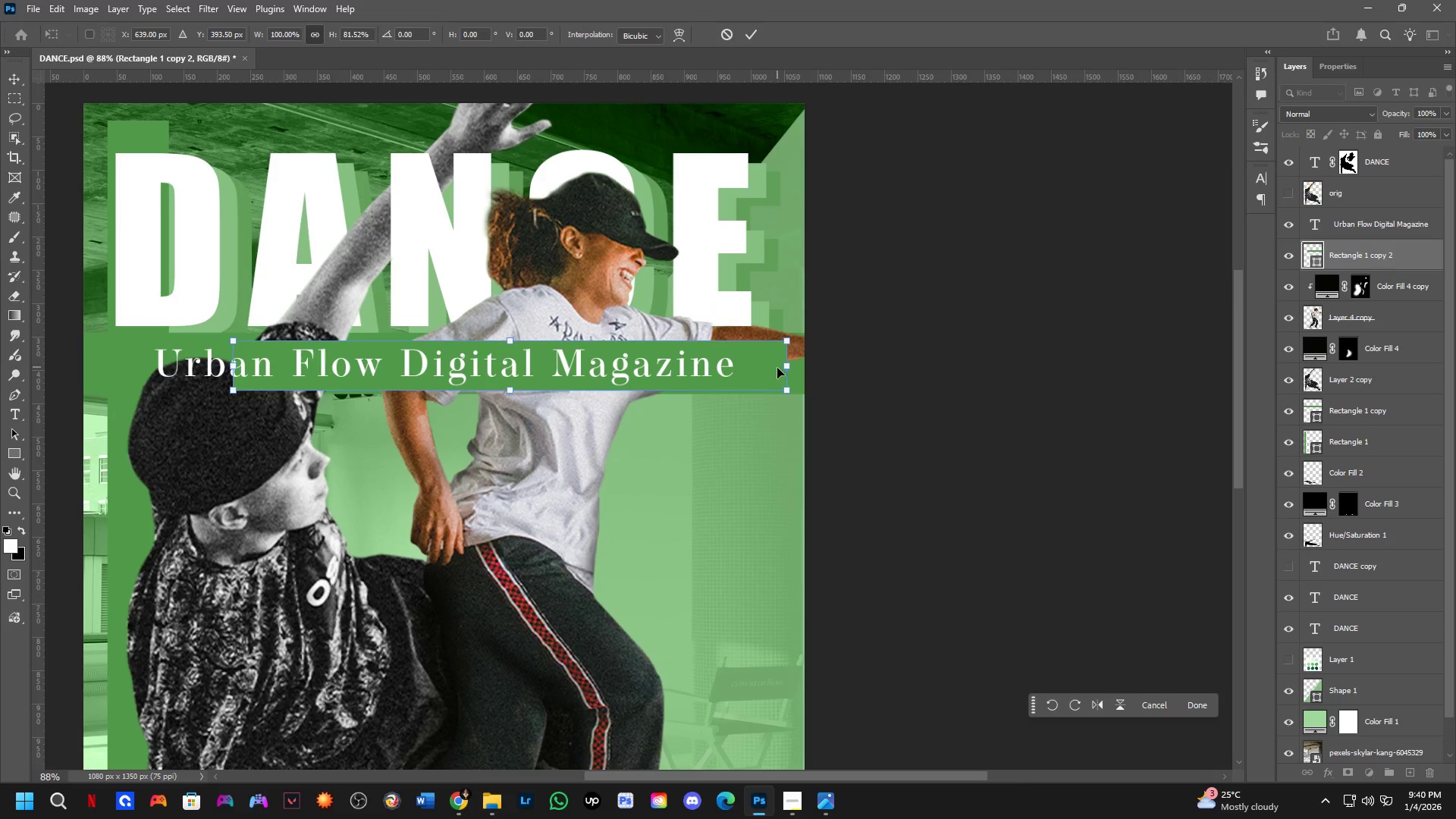 
hold_key(key=ShiftLeft, duration=0.31)